 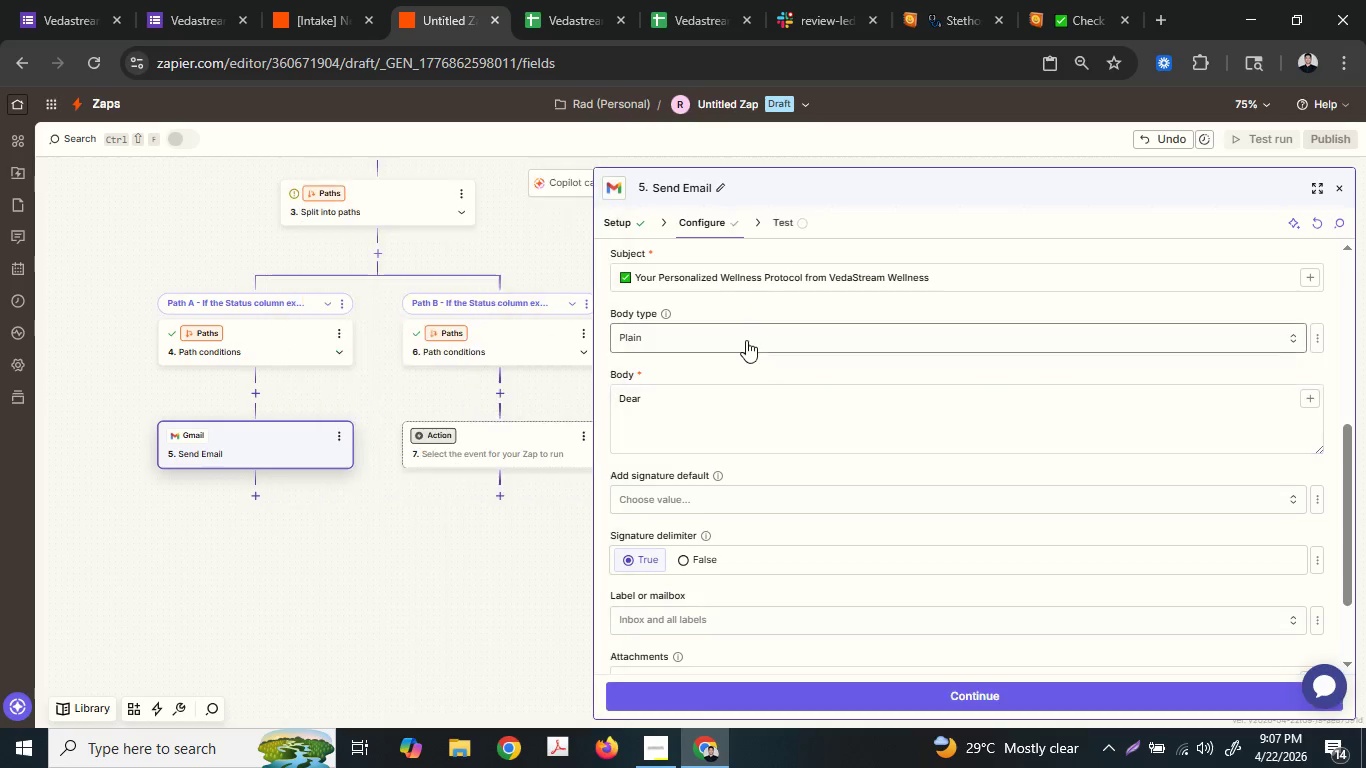 
triple_click([746, 340])
 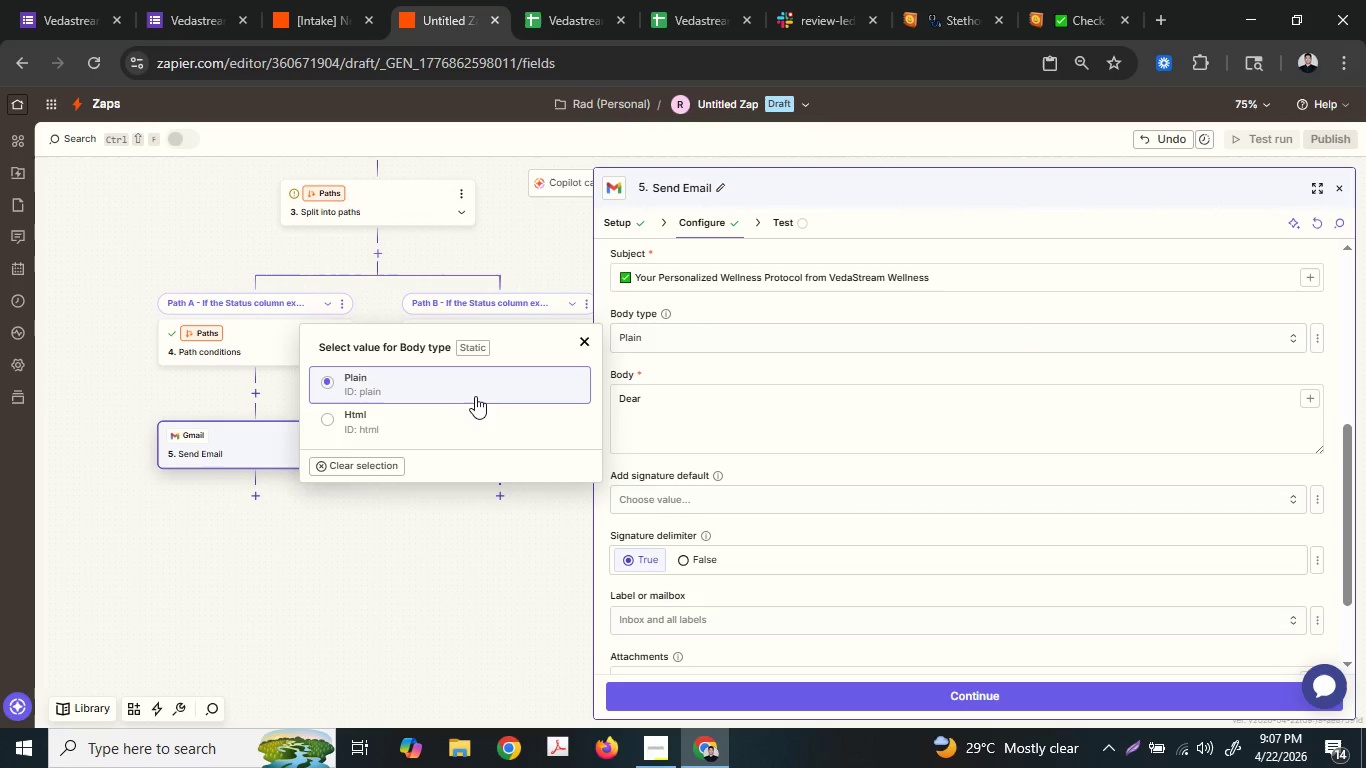 
left_click([456, 420])
 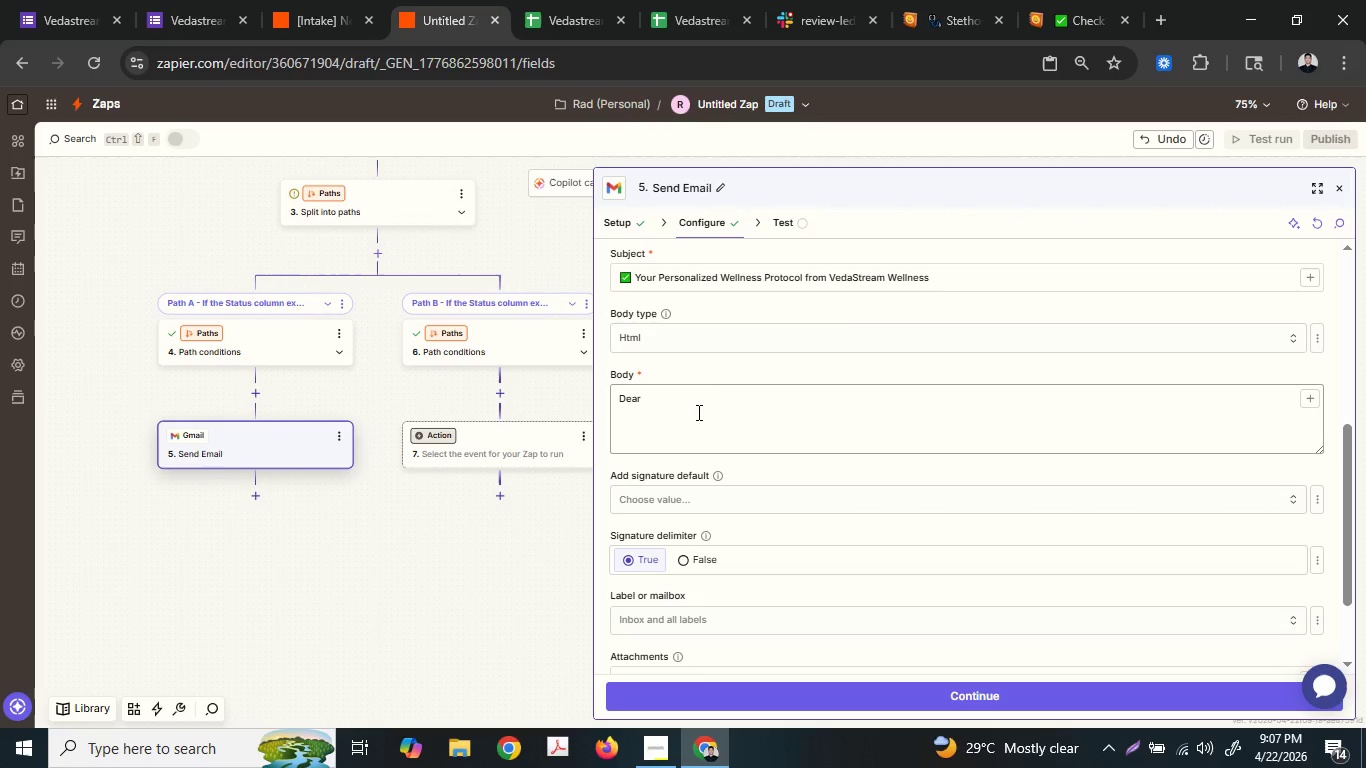 
left_click([715, 400])
 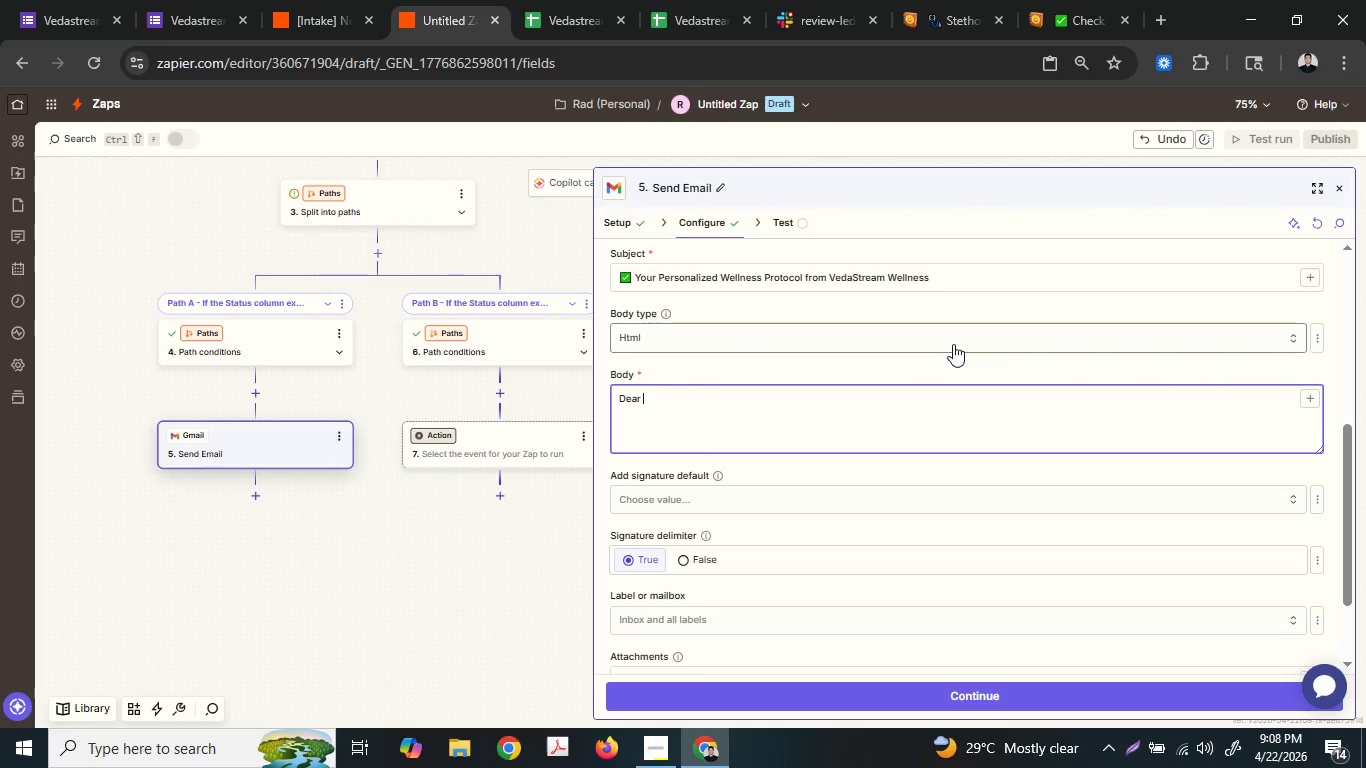 
left_click([1310, 394])
 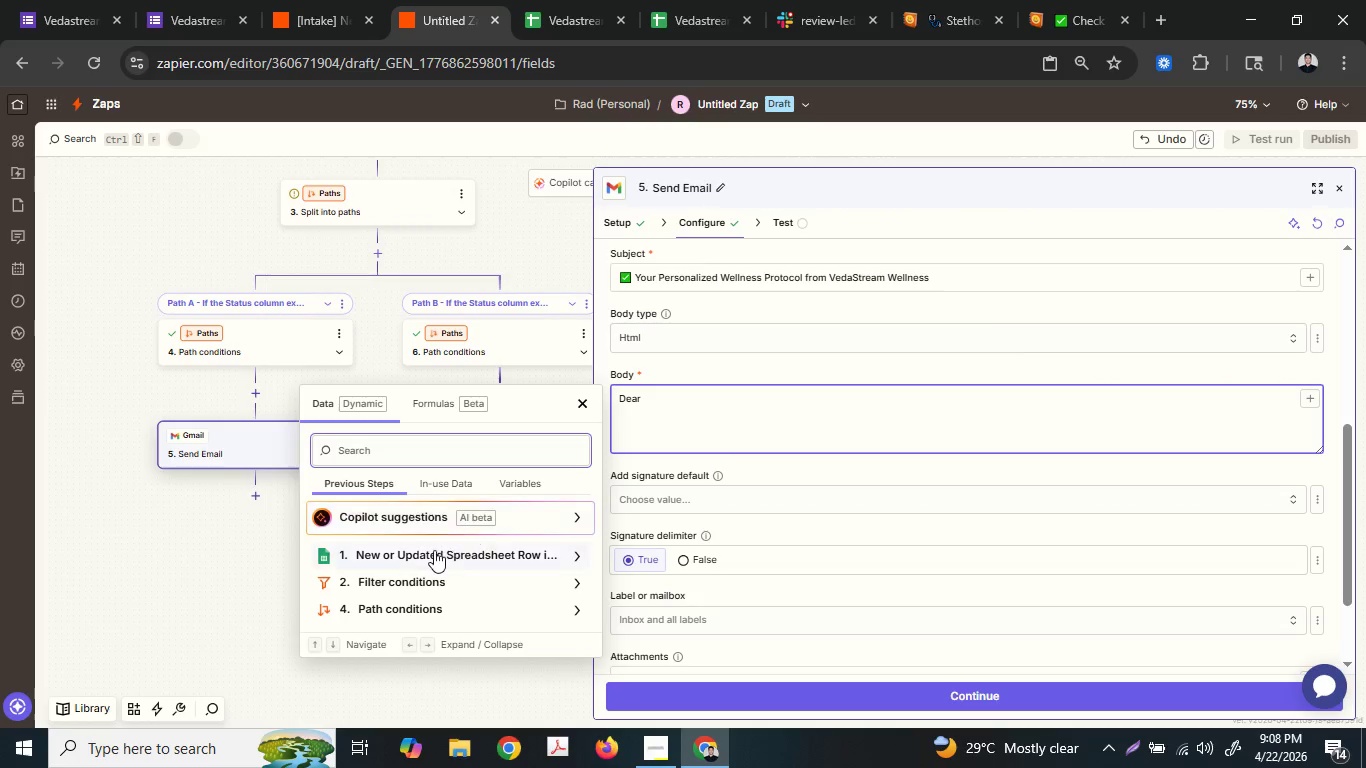 
left_click([434, 550])
 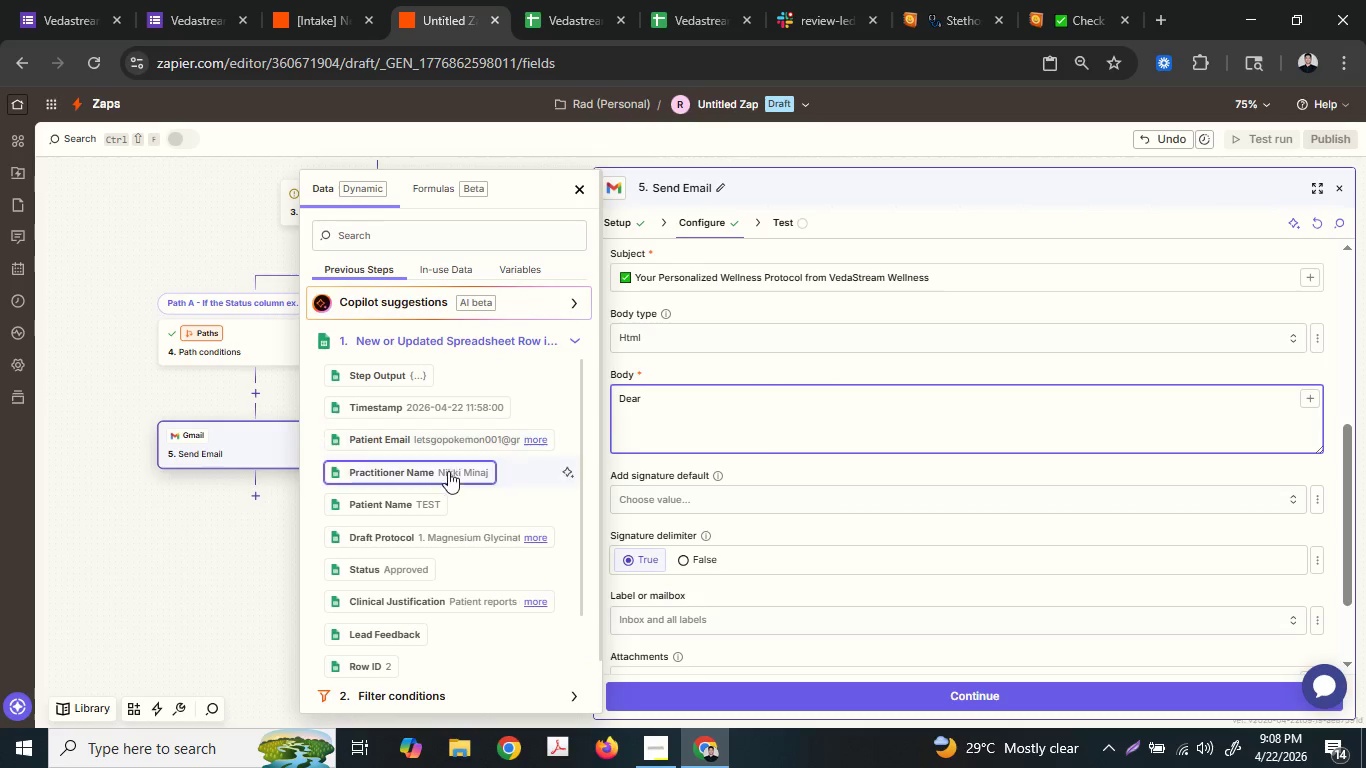 
scroll: coordinate [423, 564], scroll_direction: down, amount: 1.0
 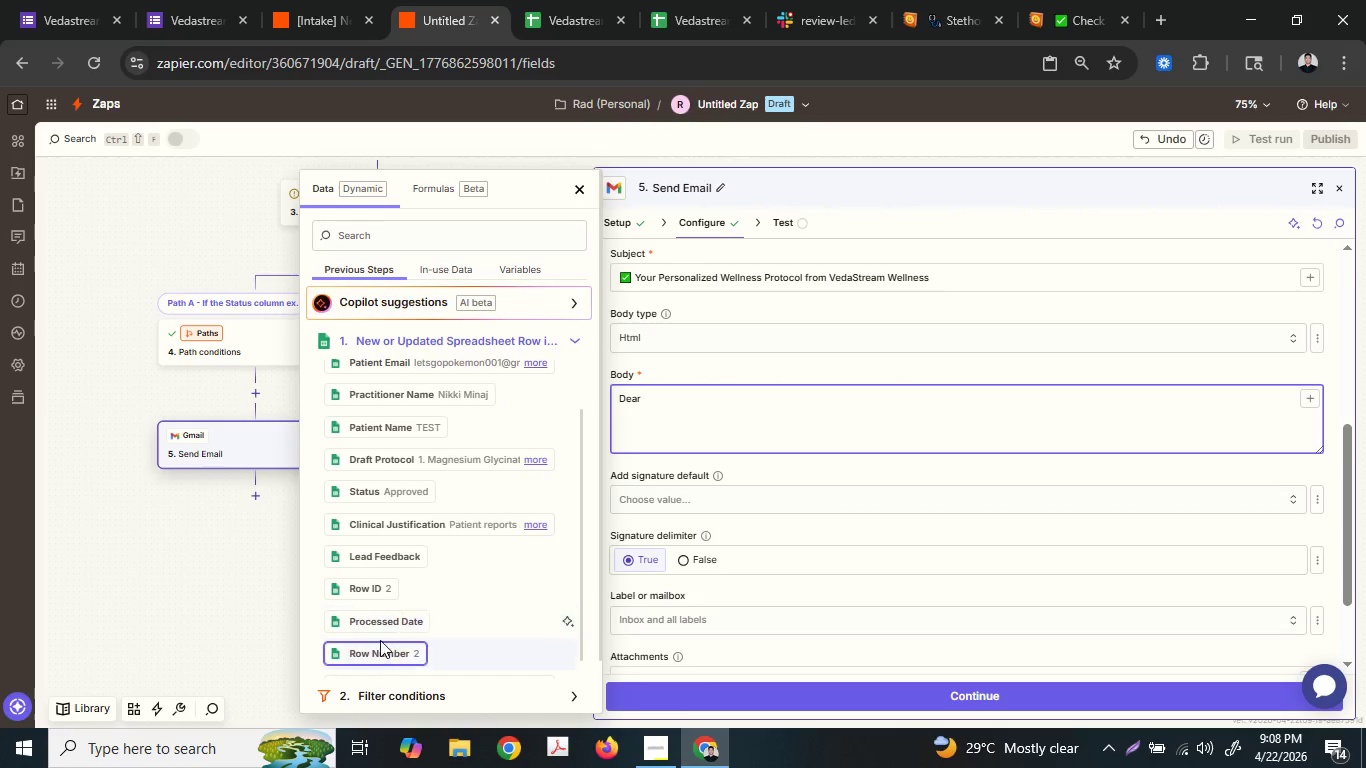 
scroll: coordinate [387, 610], scroll_direction: up, amount: 2.0
 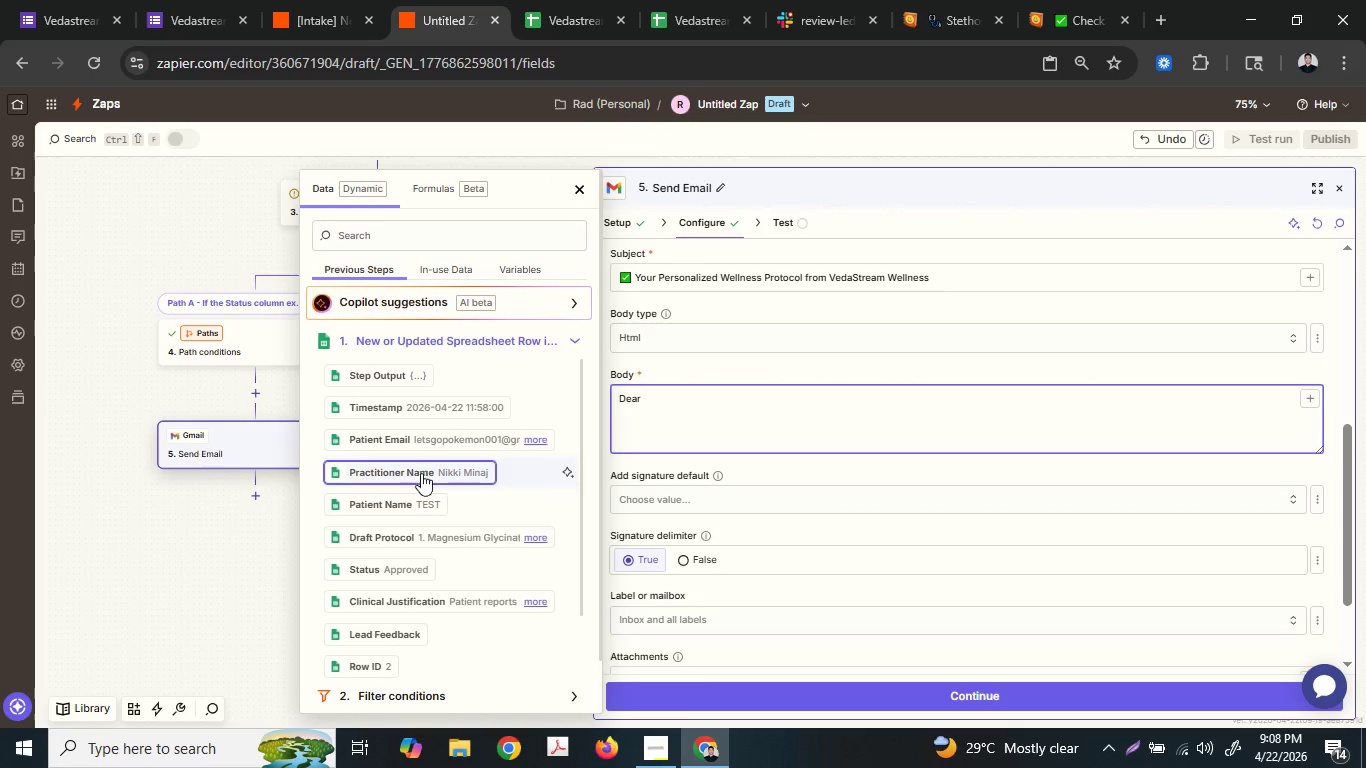 
left_click([421, 499])
 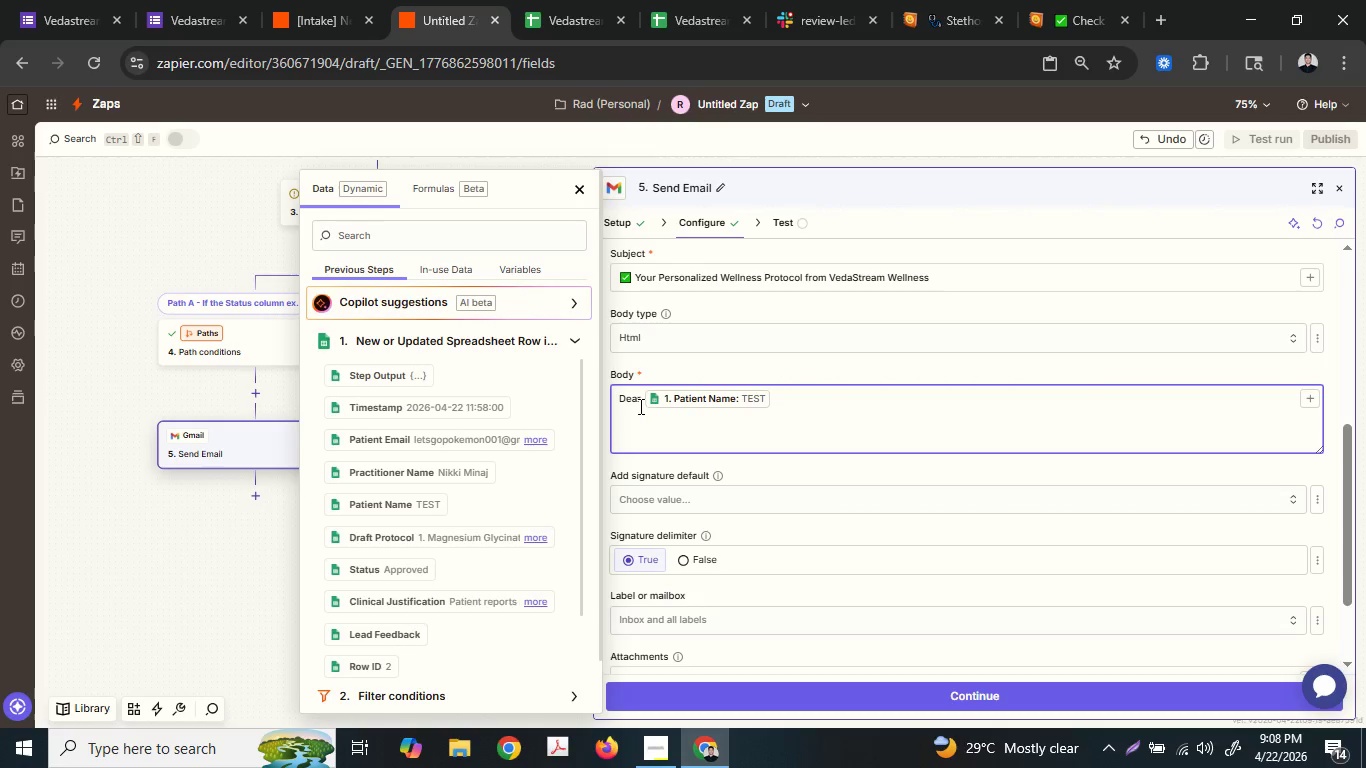 
left_click([644, 406])
 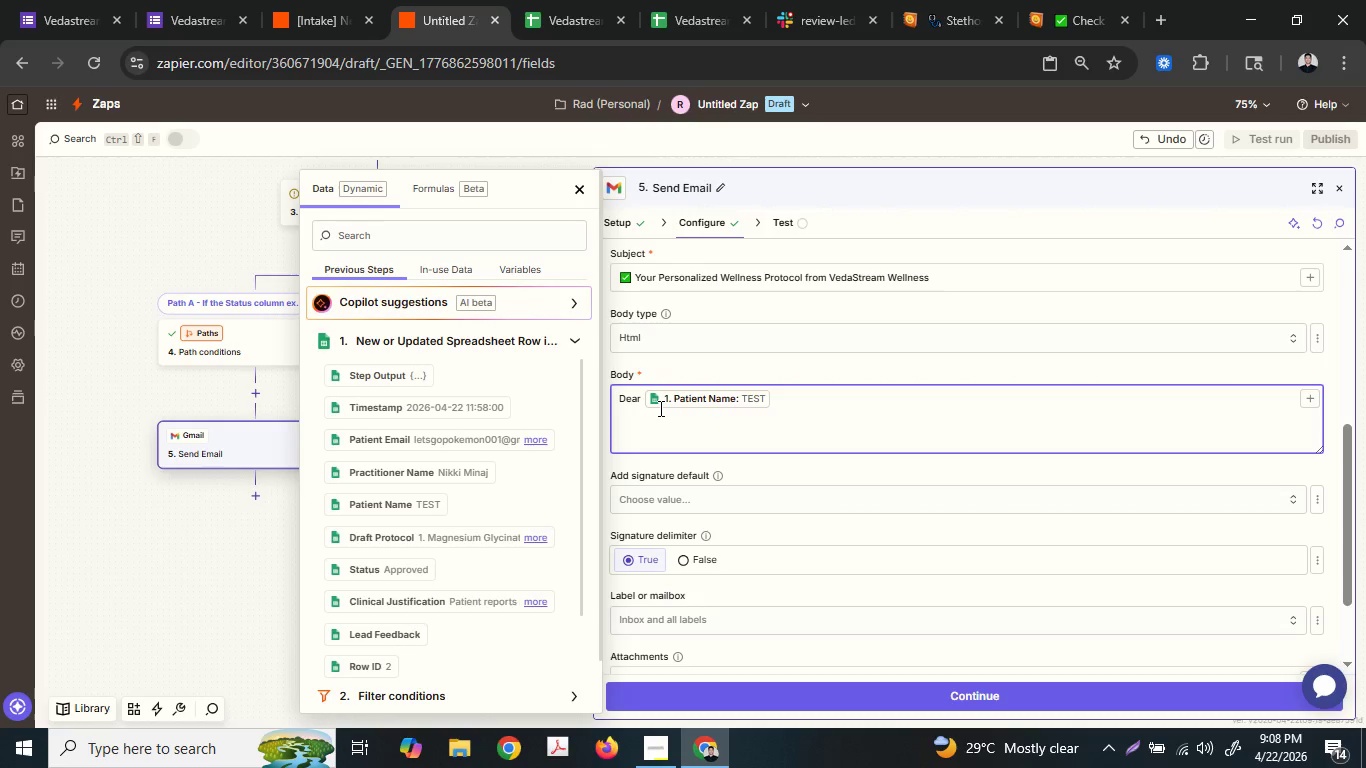 
key(ArrowRight)
 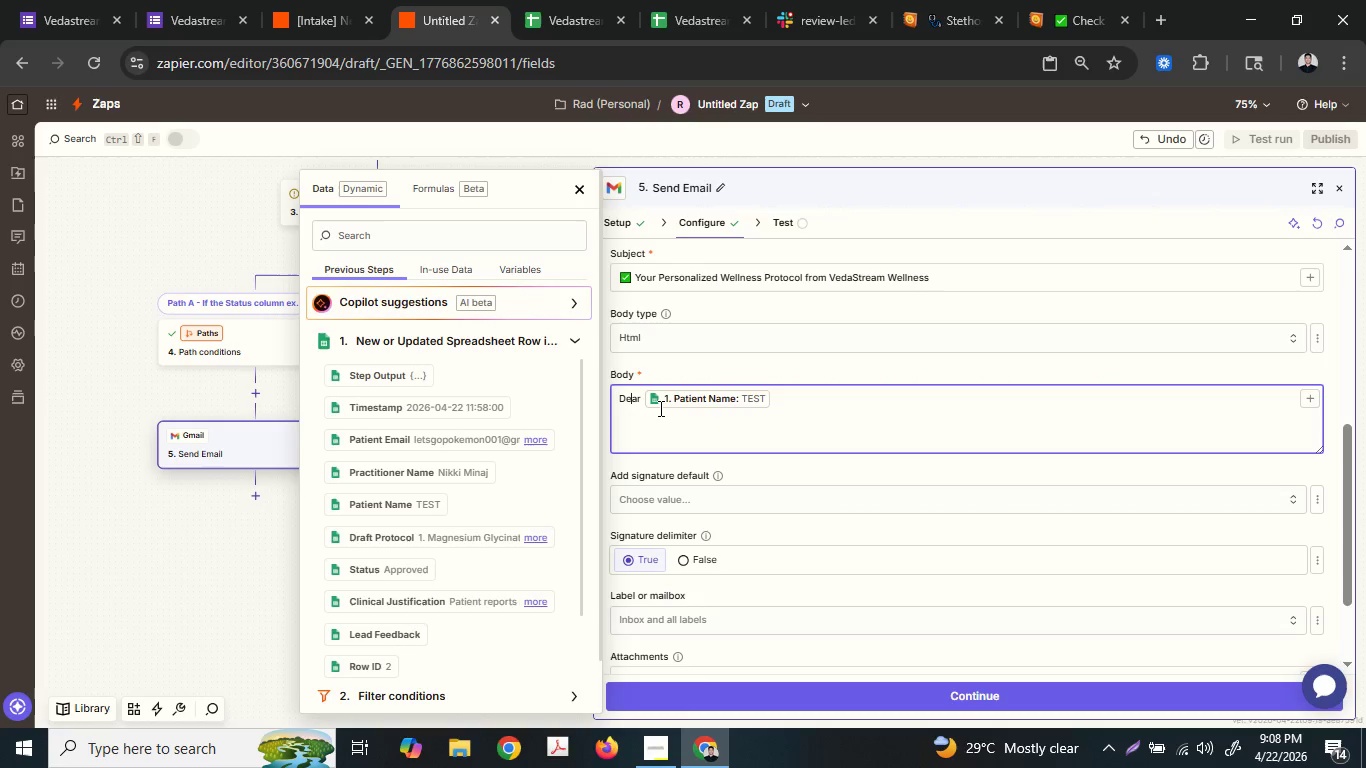 
key(ArrowRight)
 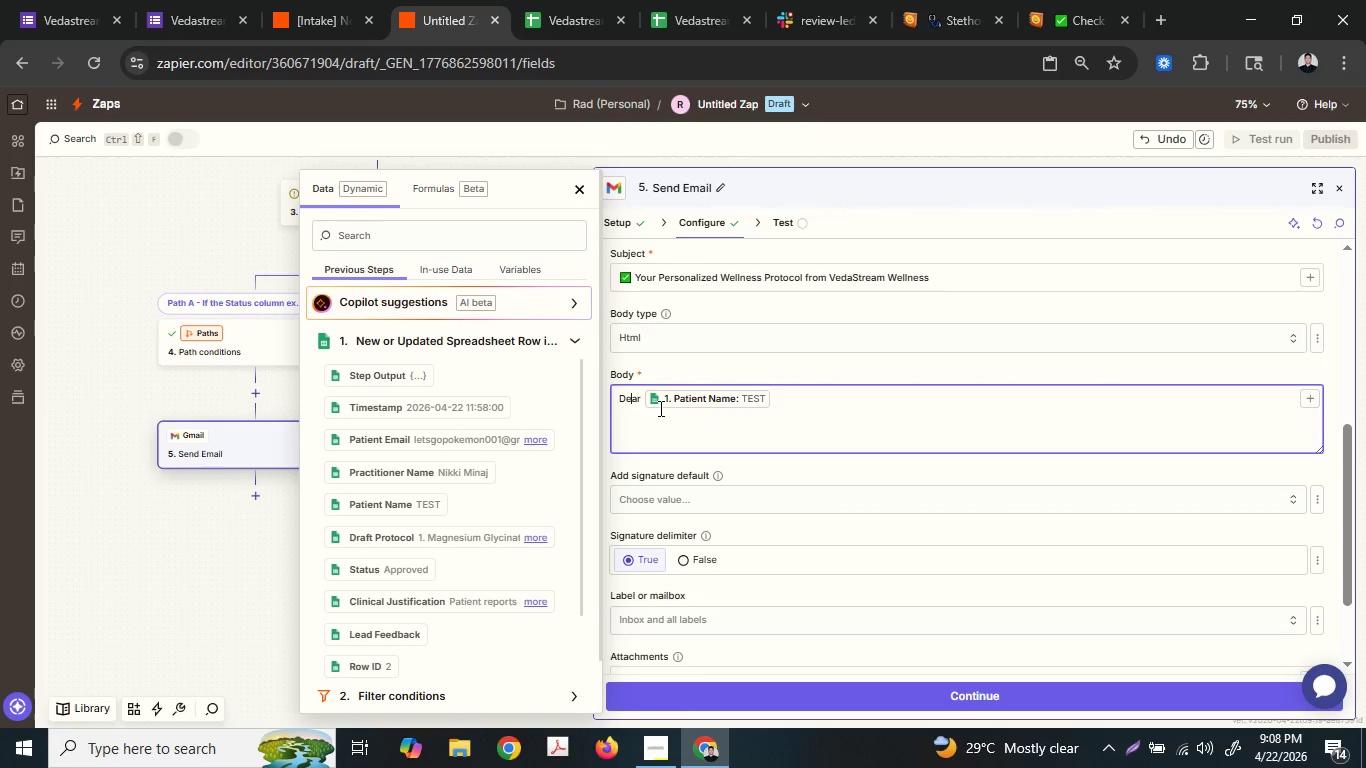 
key(ArrowRight)
 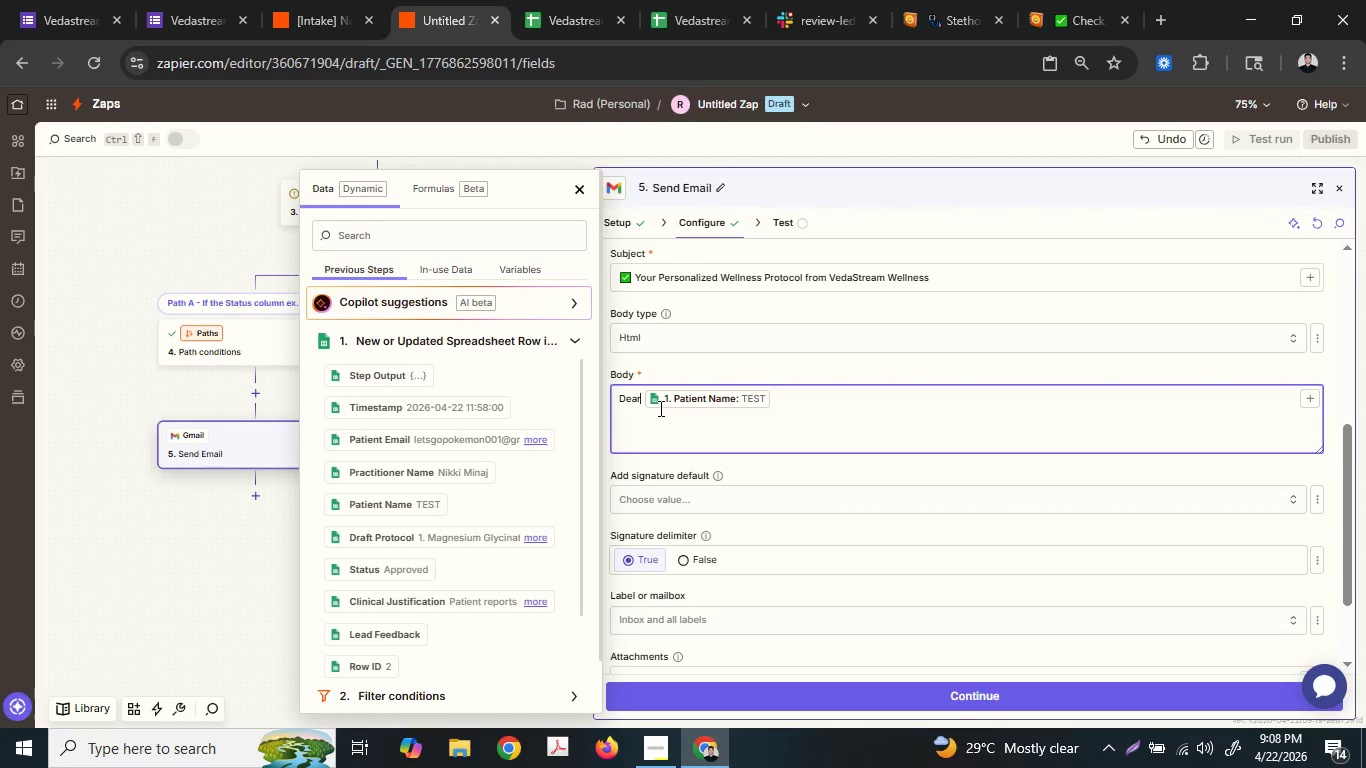 
key(ArrowRight)
 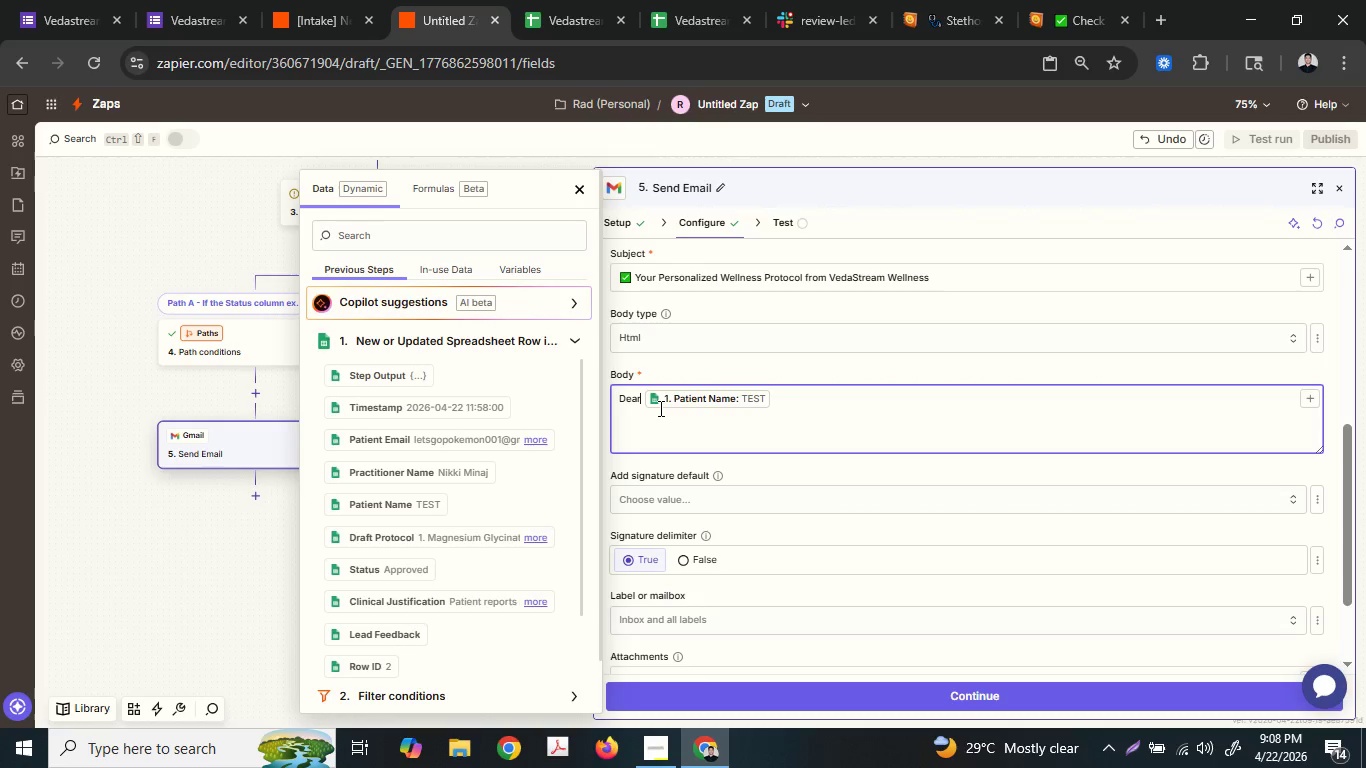 
key(ArrowRight)
 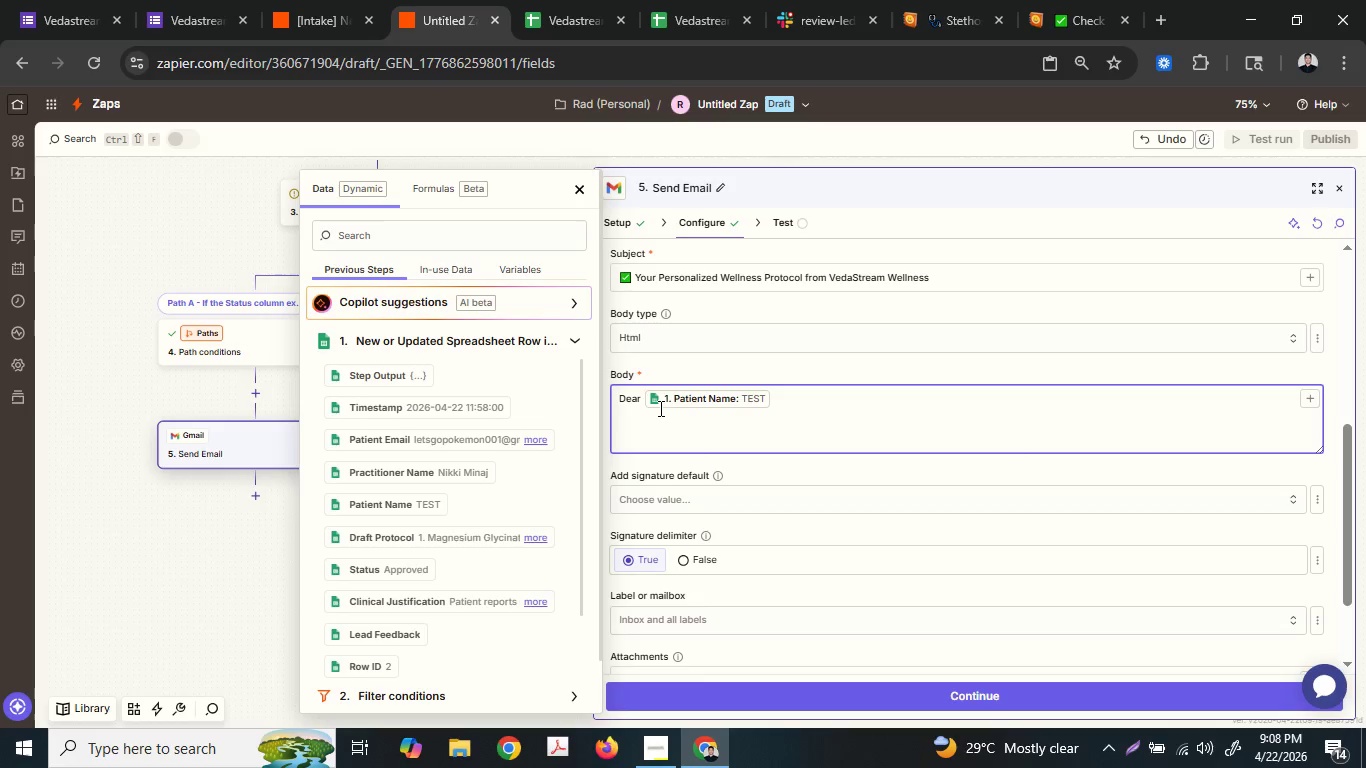 
key(Shift+Comma)
 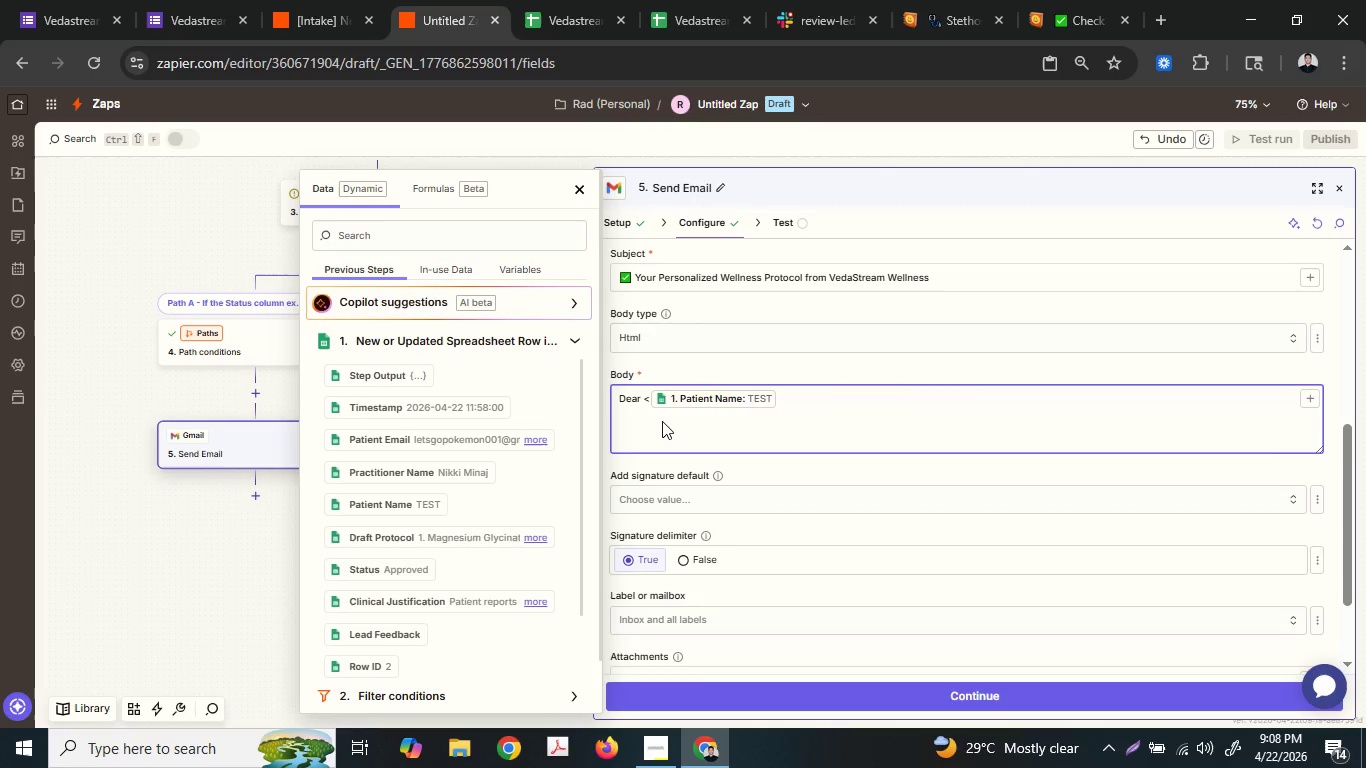 
key(B)
 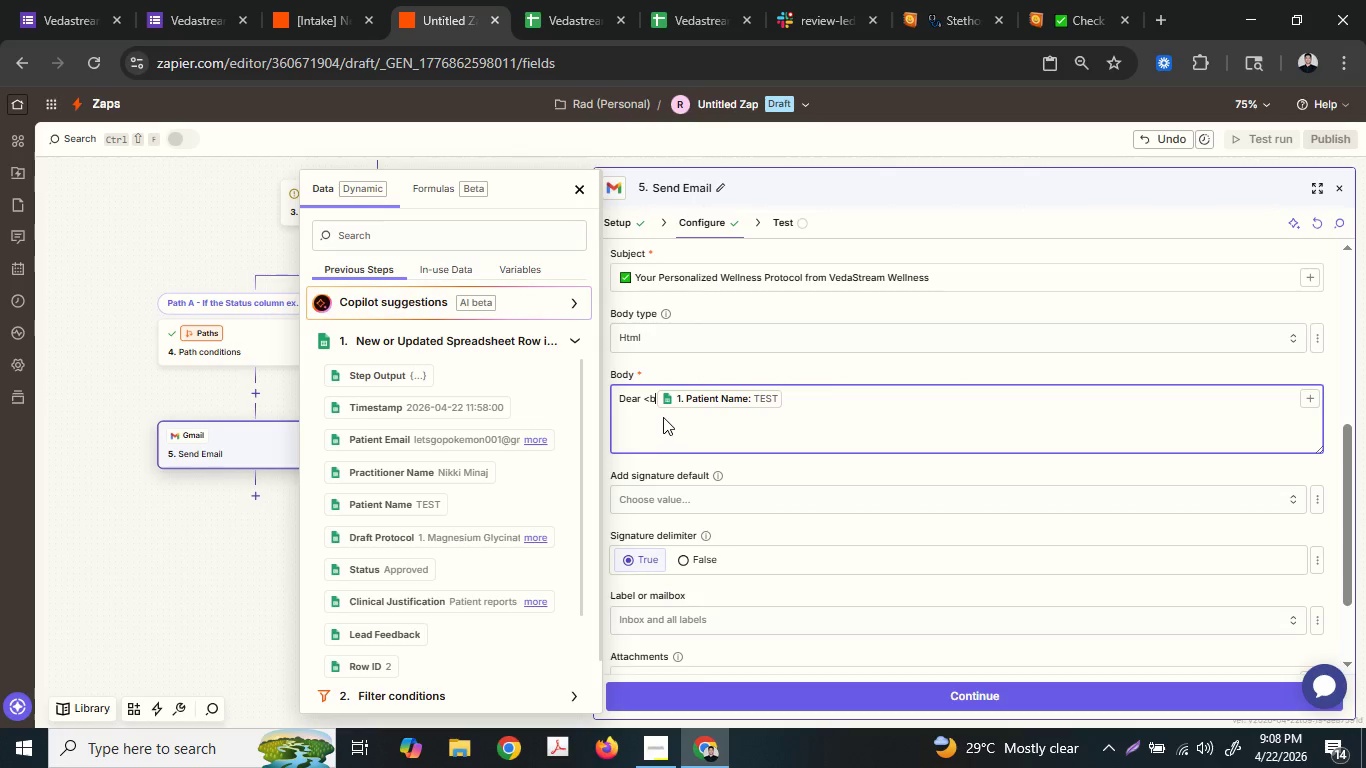 
key(Shift+Period)
 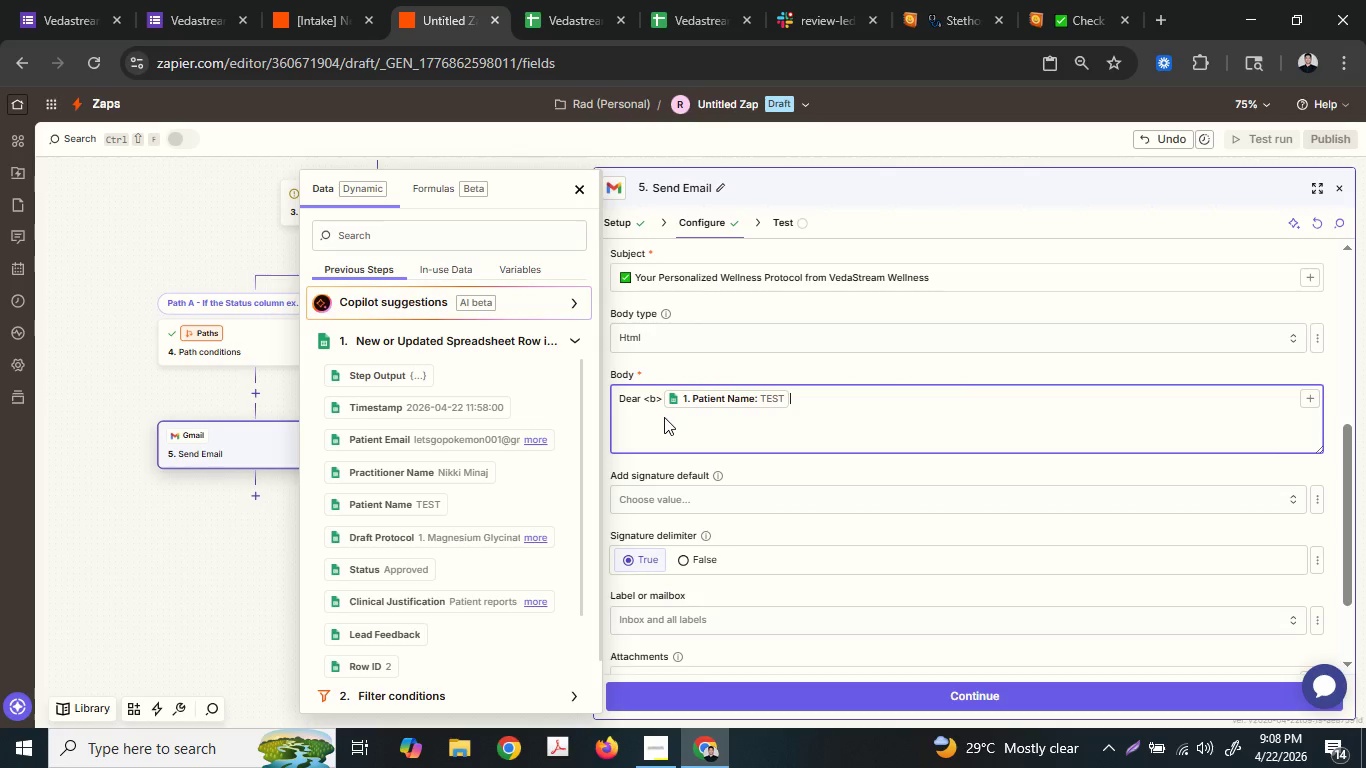 
key(ArrowDown)
 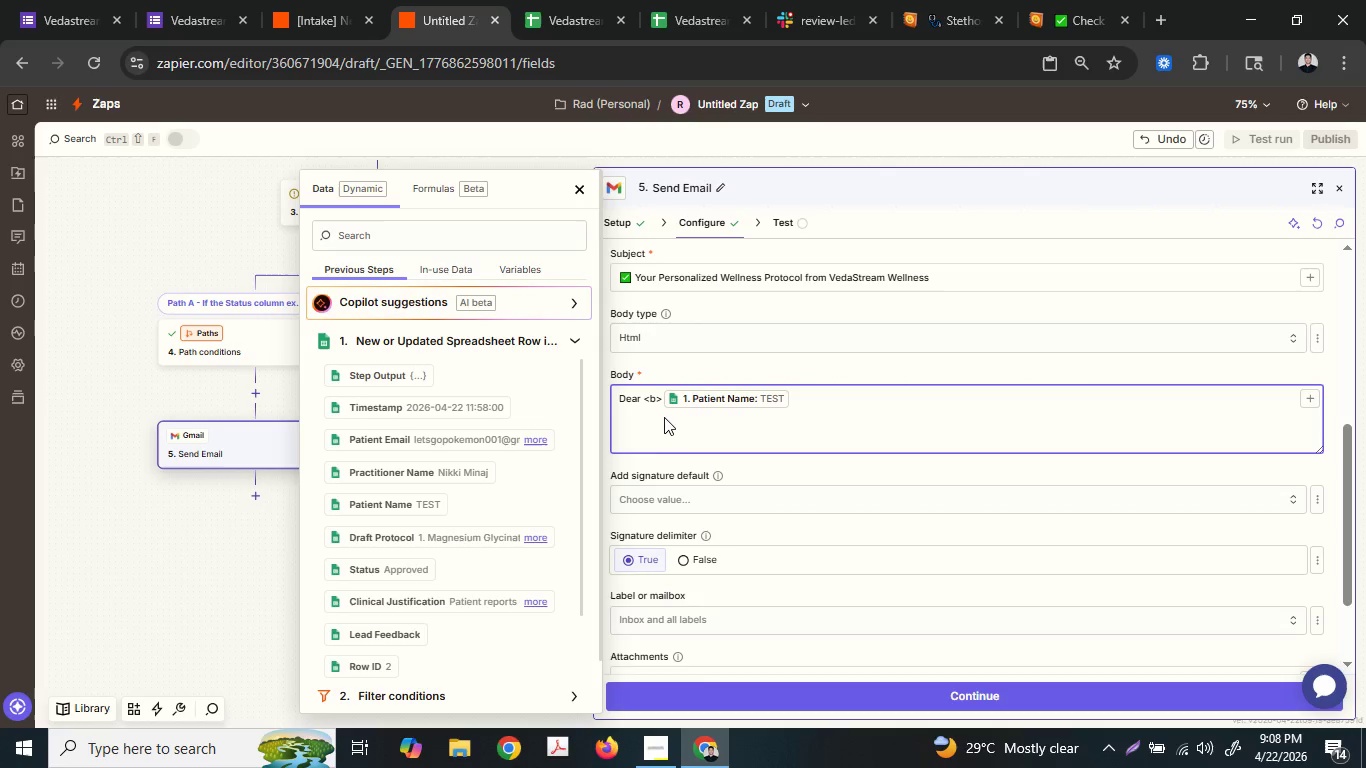 
type(</b?)
key(Backspace)
type(>,<br>)
 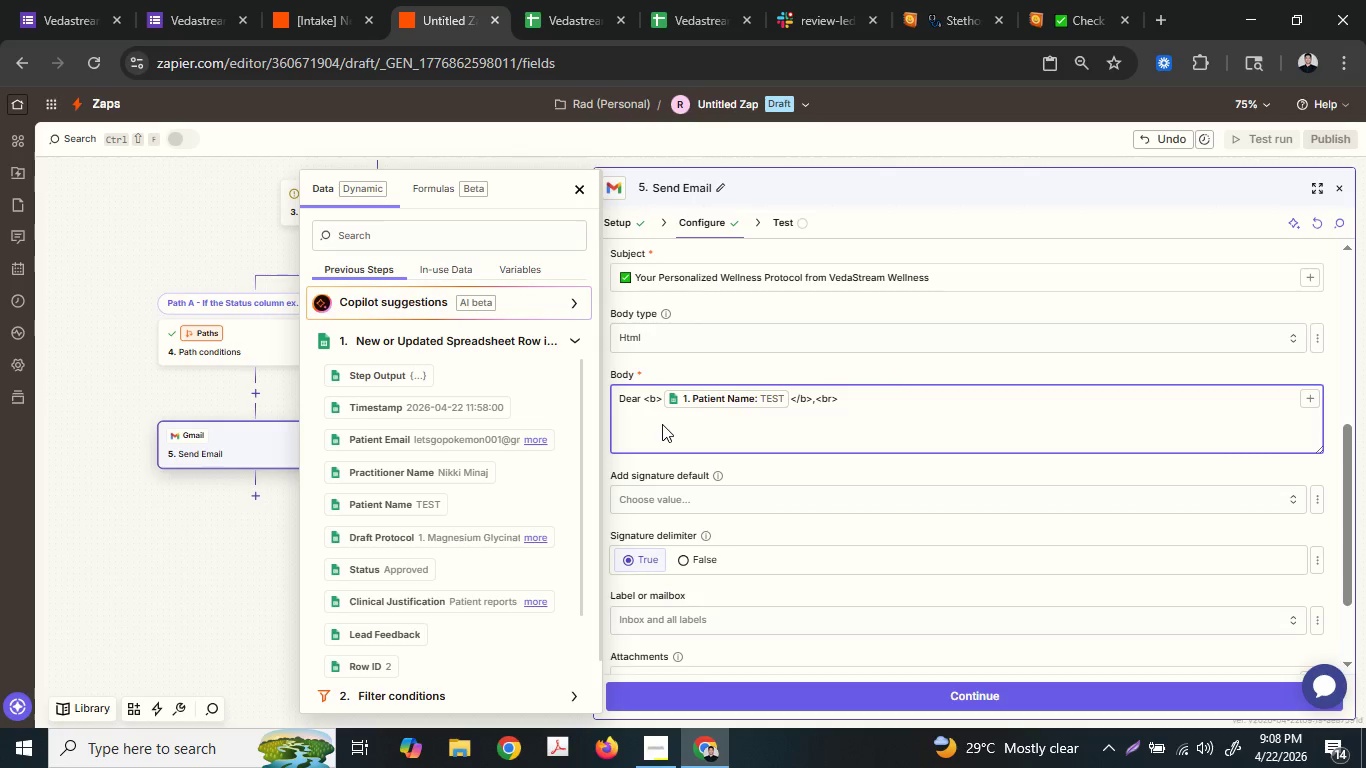 
key(Shift+ArrowLeft)
 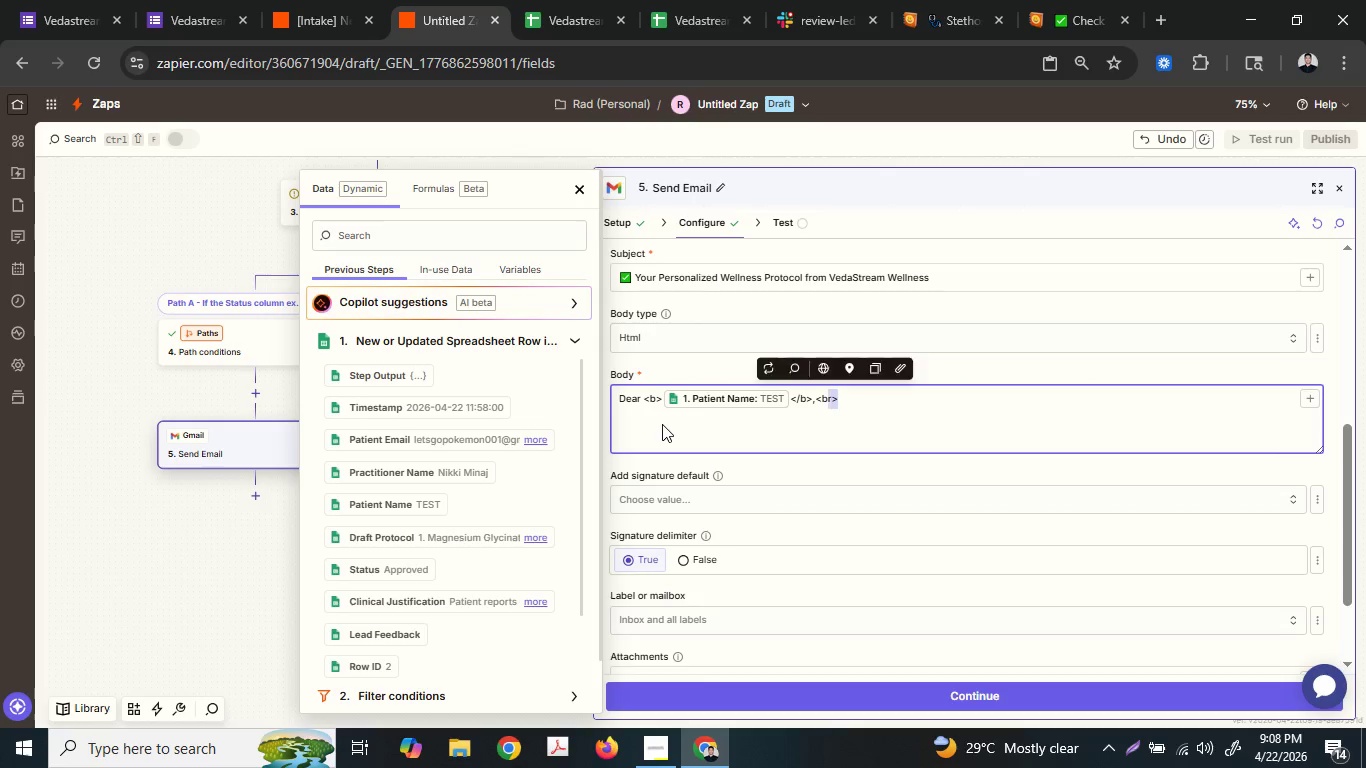 
key(Shift+ArrowLeft)
 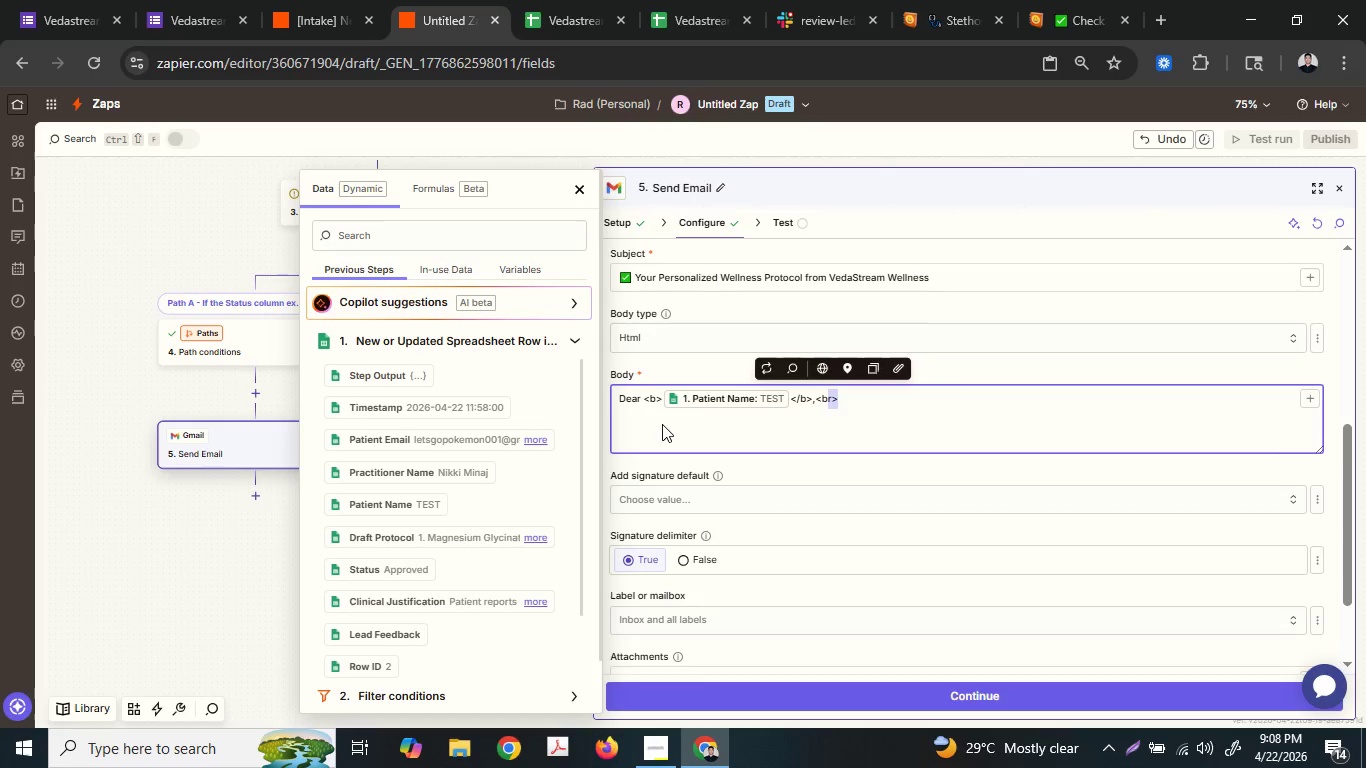 
key(Shift+ArrowLeft)
 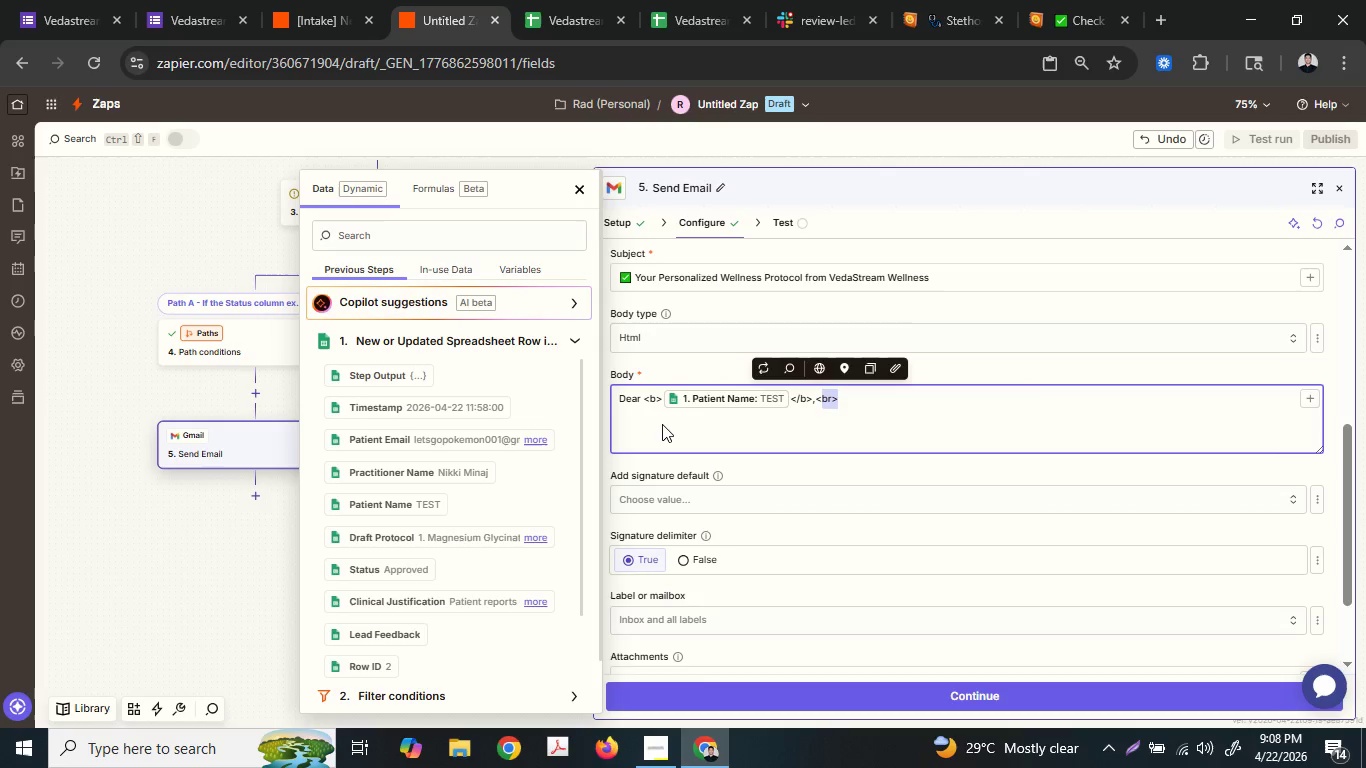 
key(Shift+ArrowLeft)
 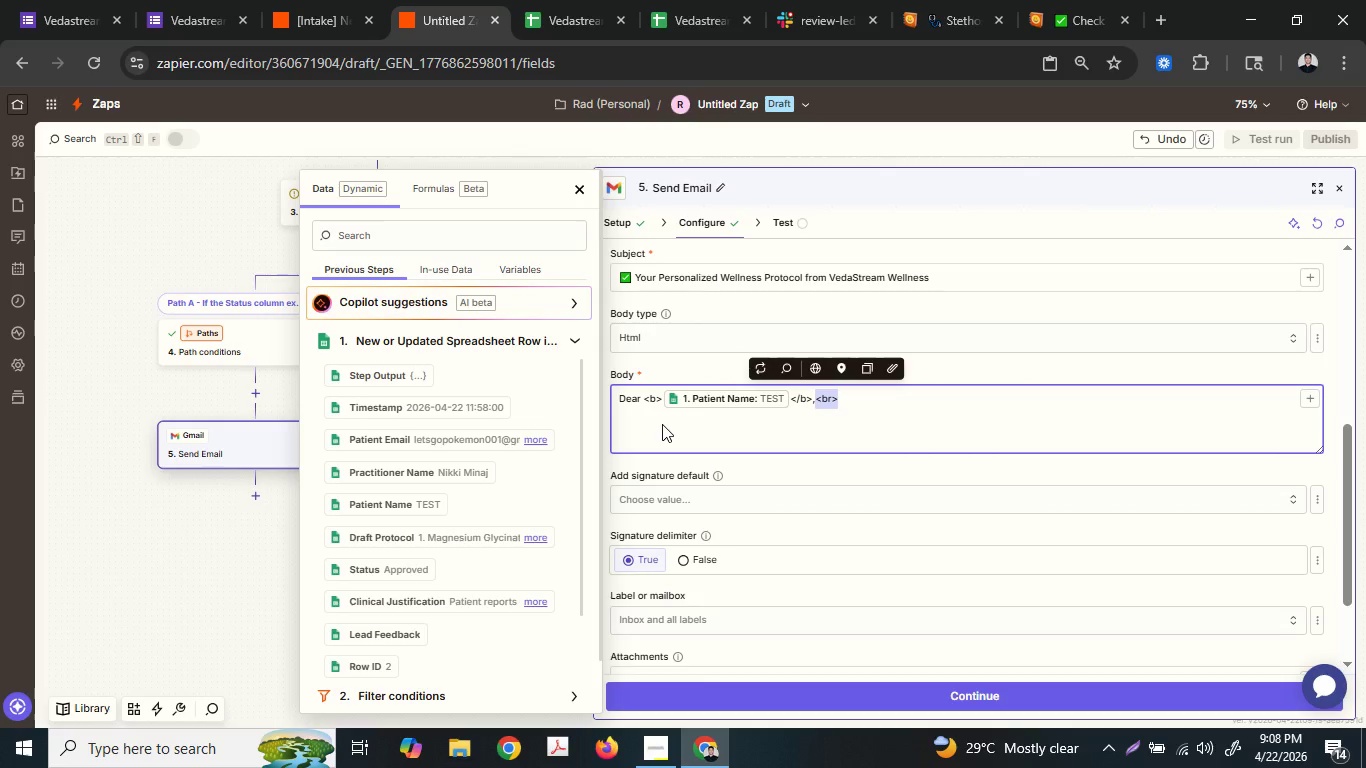 
key(Control+ControlLeft)
 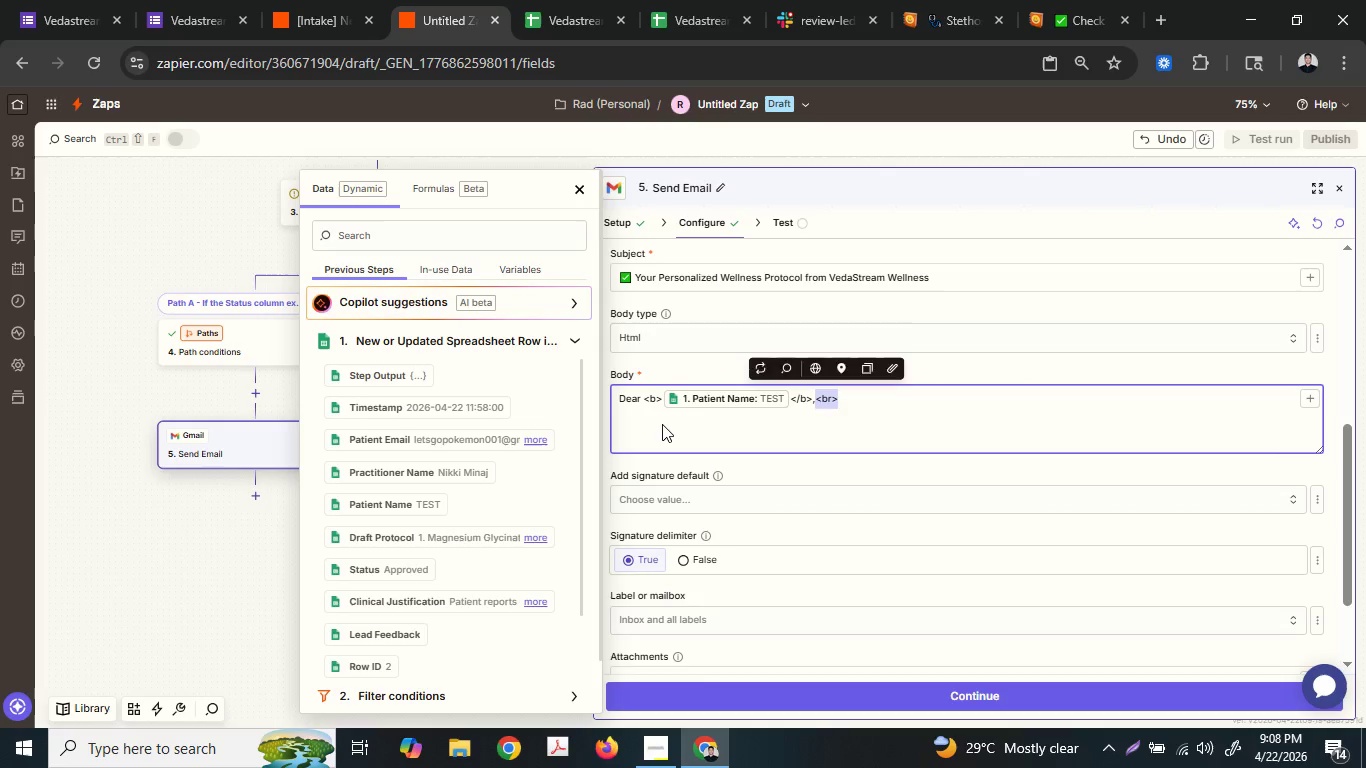 
key(Control+C)
 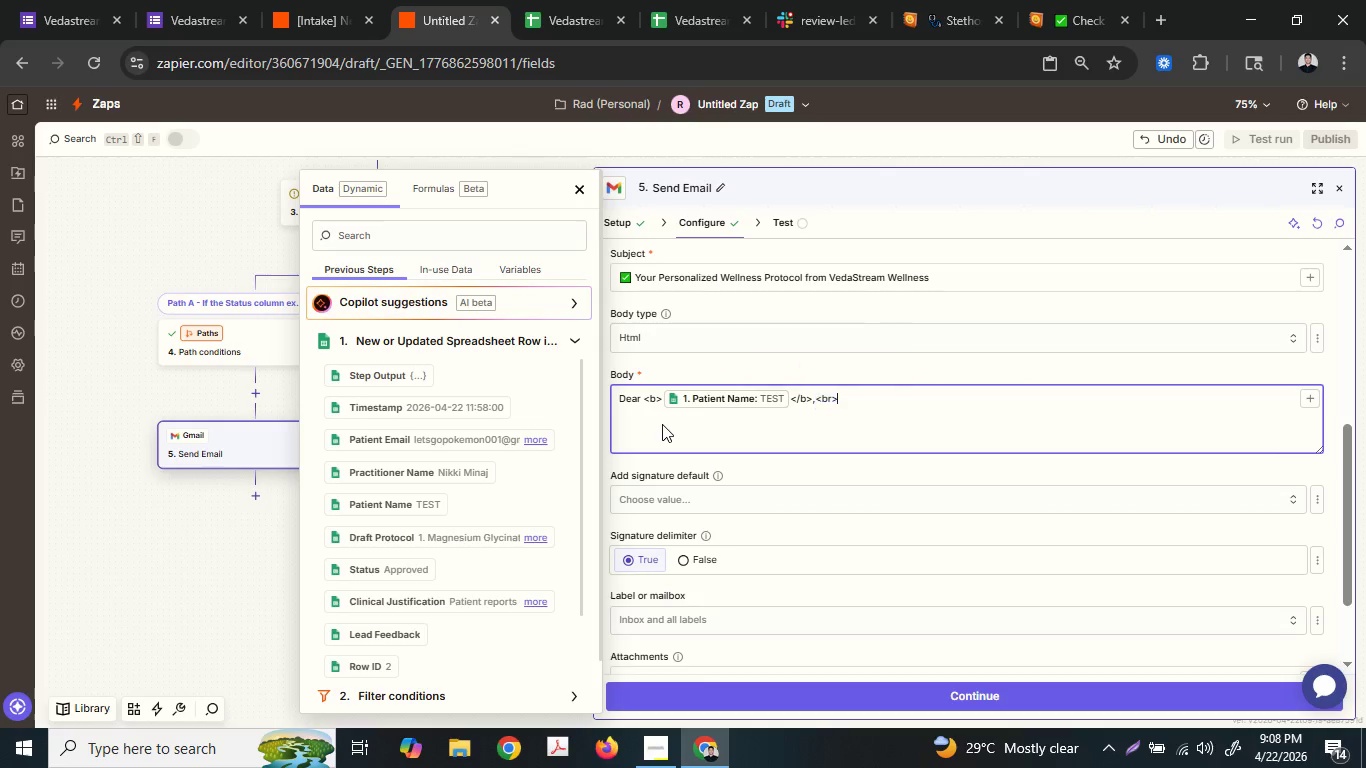 
key(ArrowRight)
 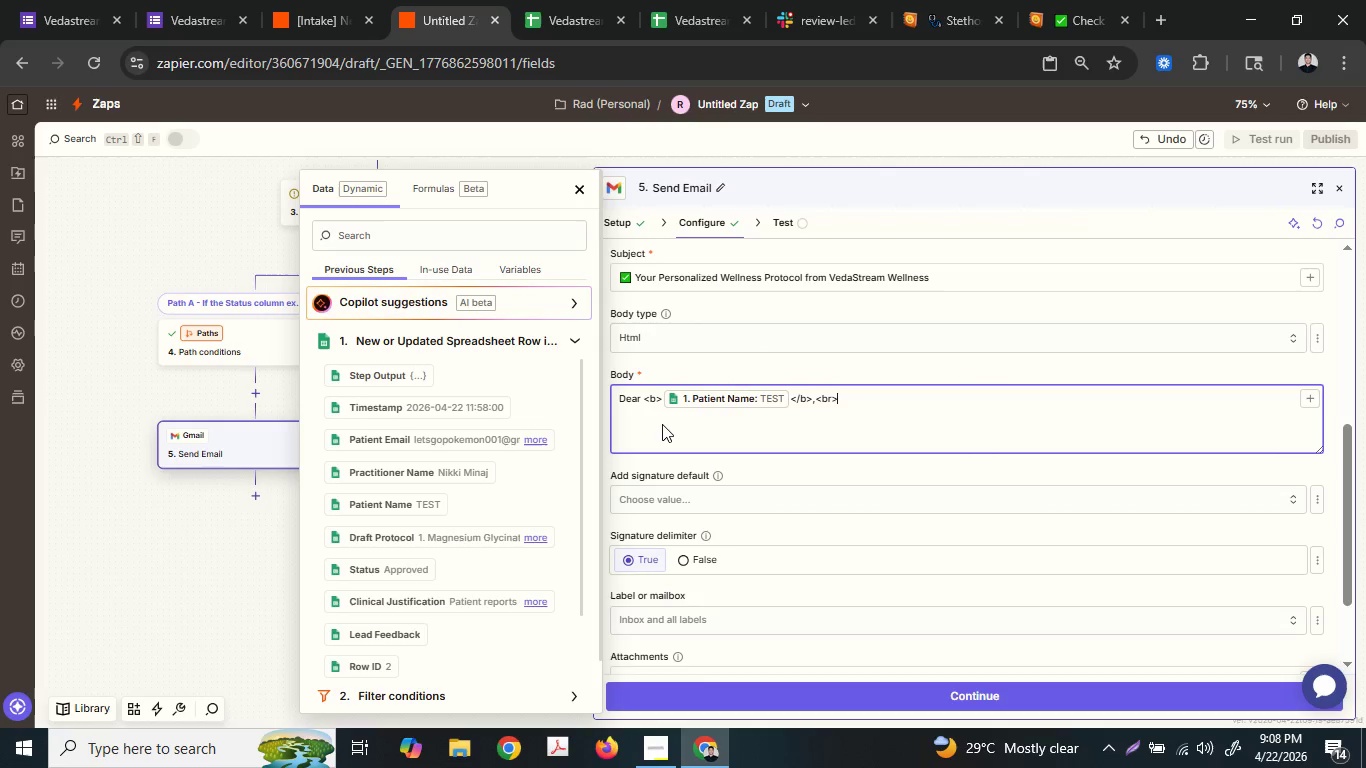 
key(Control+ControlLeft)
 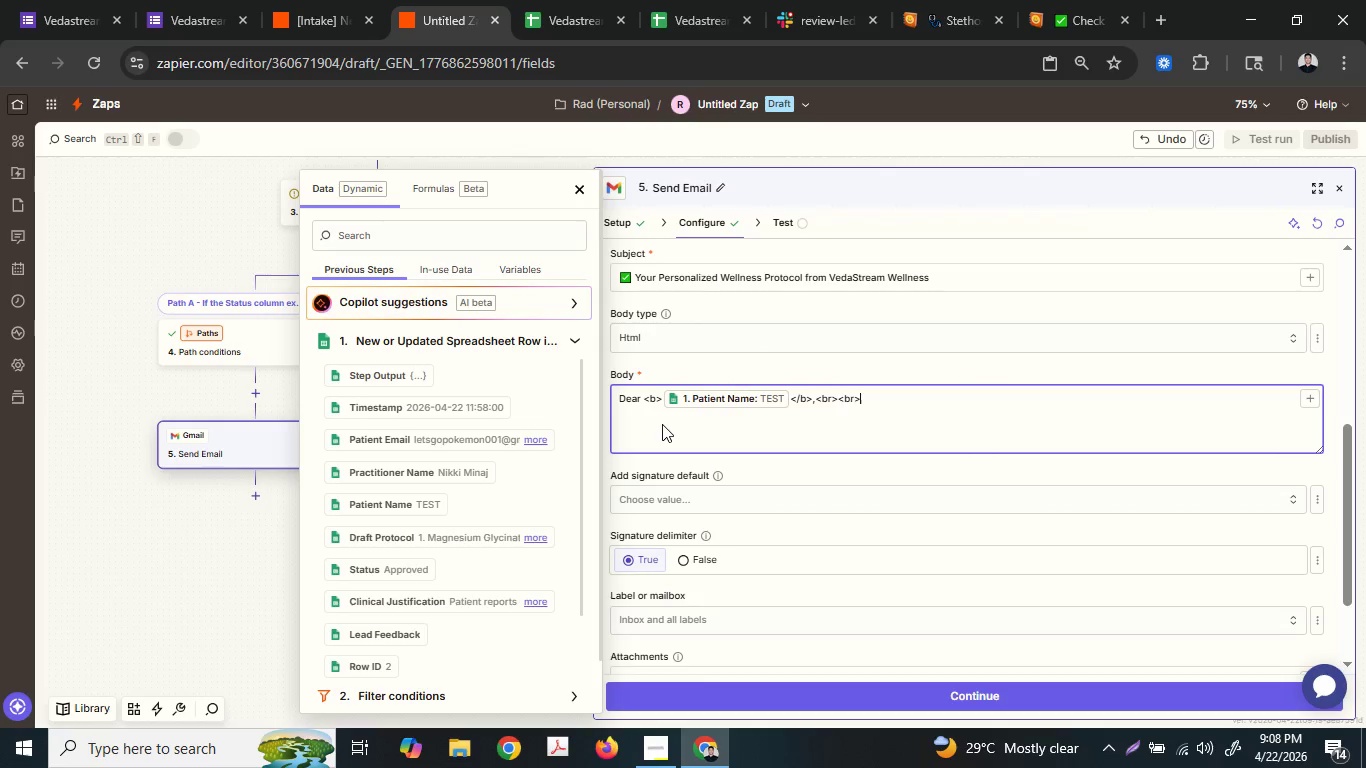 
key(Control+V)
 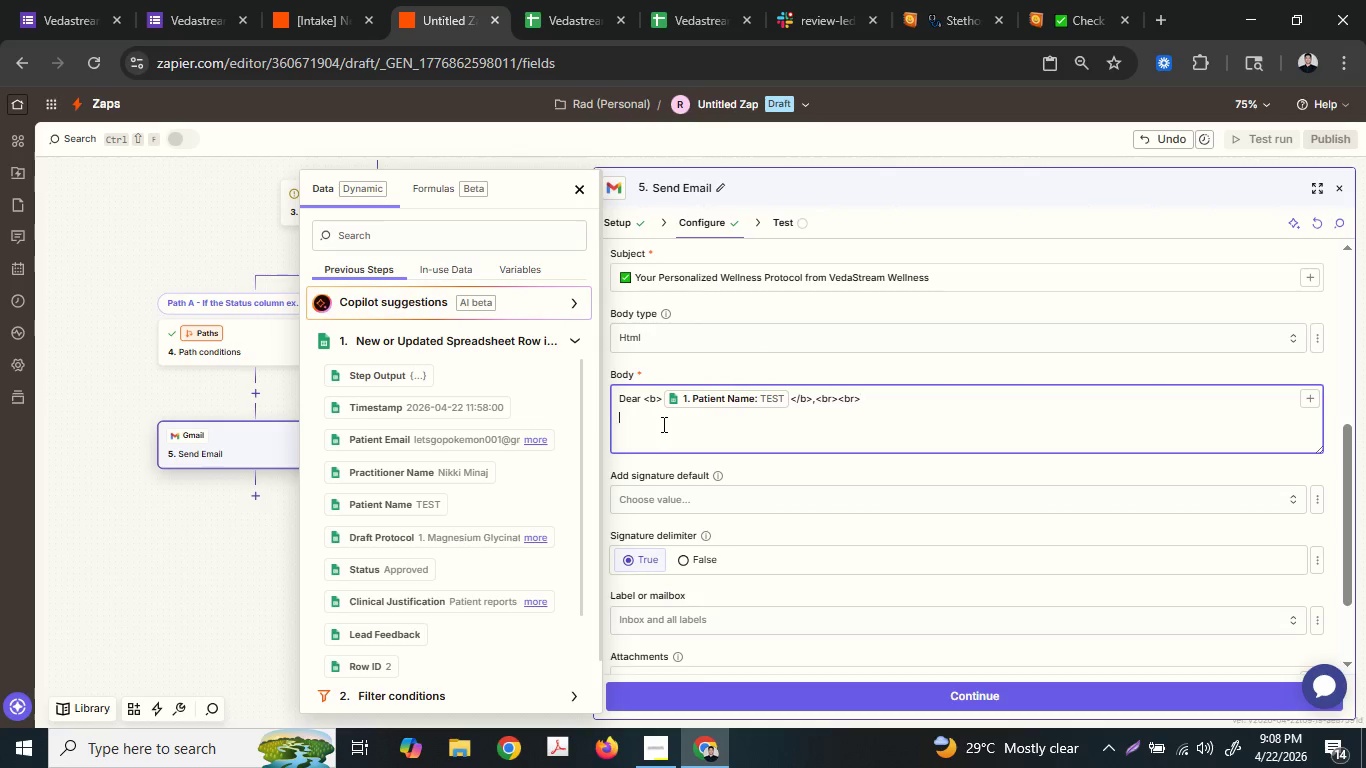 
key(Enter)
 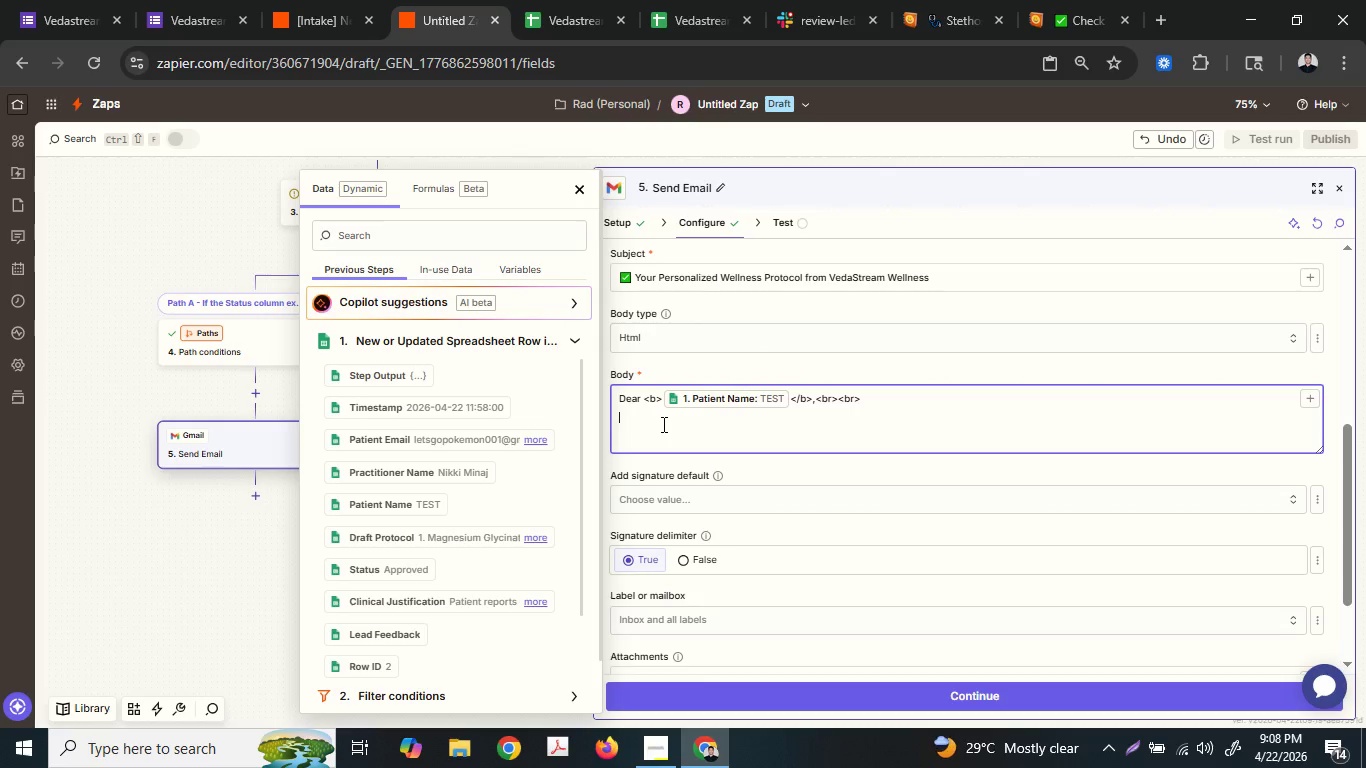 
key(Enter)
 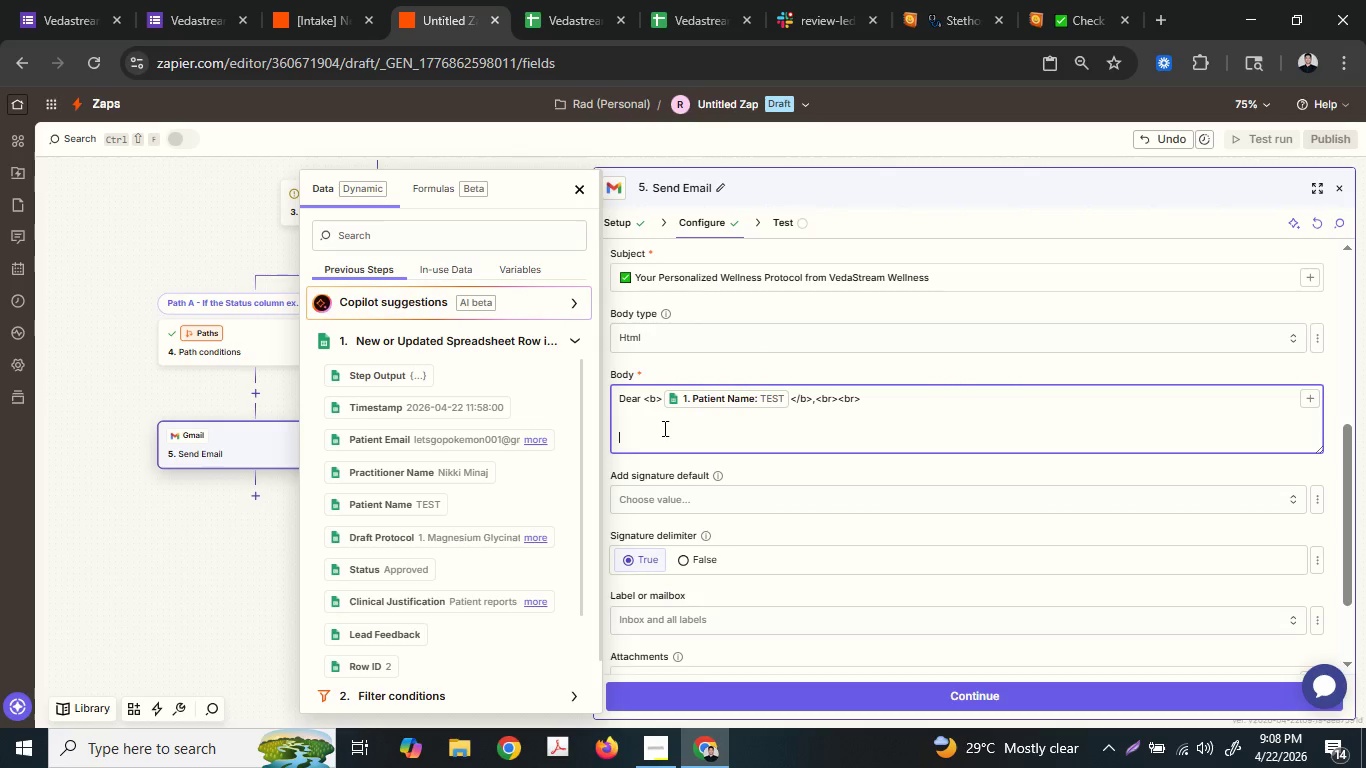 
type(We are l)
key(Backspace)
type(pleased to)
 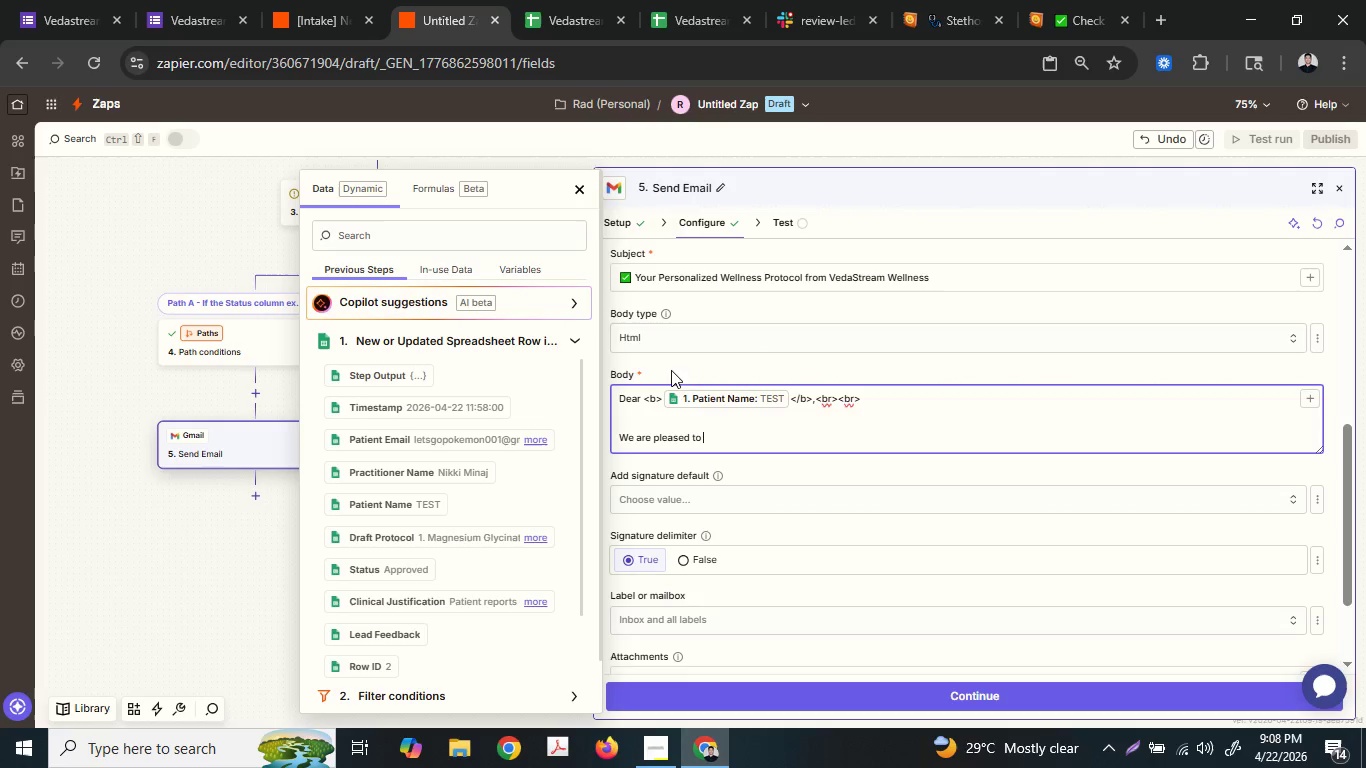 
type( share w)
key(Backspace)
type(tat)
key(Backspace)
key(Backspace)
type(jat)
key(Backspace)
key(Backspace)
type(hat y)
 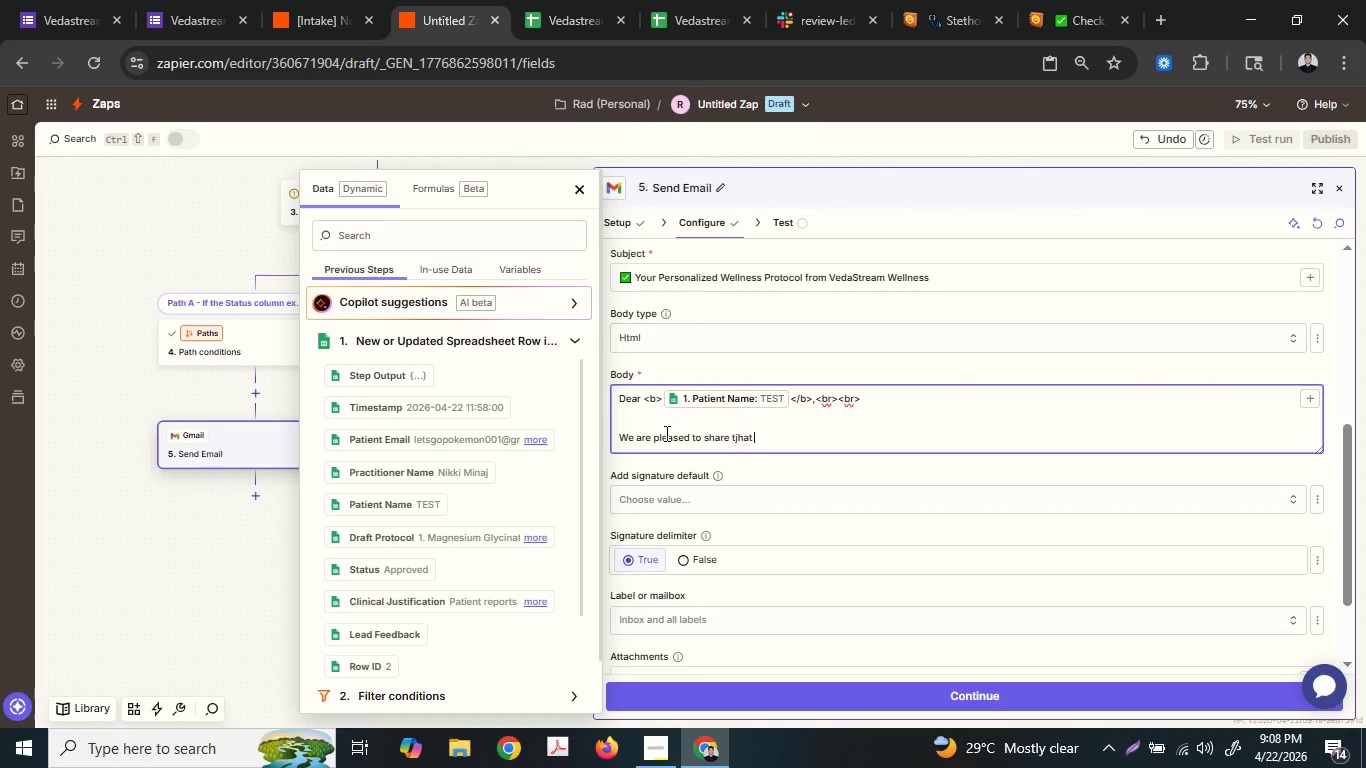 
key(Backspace)
key(Backspace)
key(Backspace)
key(Backspace)
key(Backspace)
key(Backspace)
type(hat your per)
 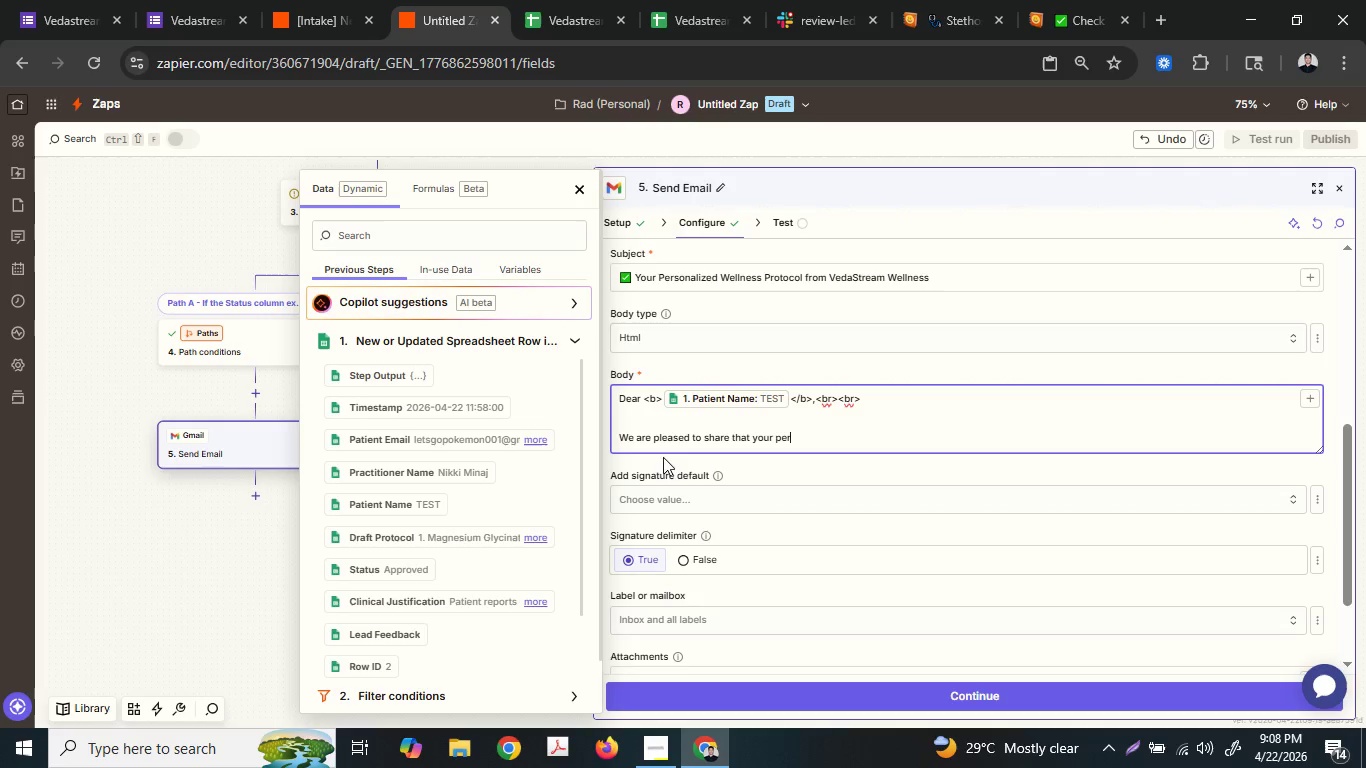 
type(sonalo)
key(Backspace)
type(ized supplement )
 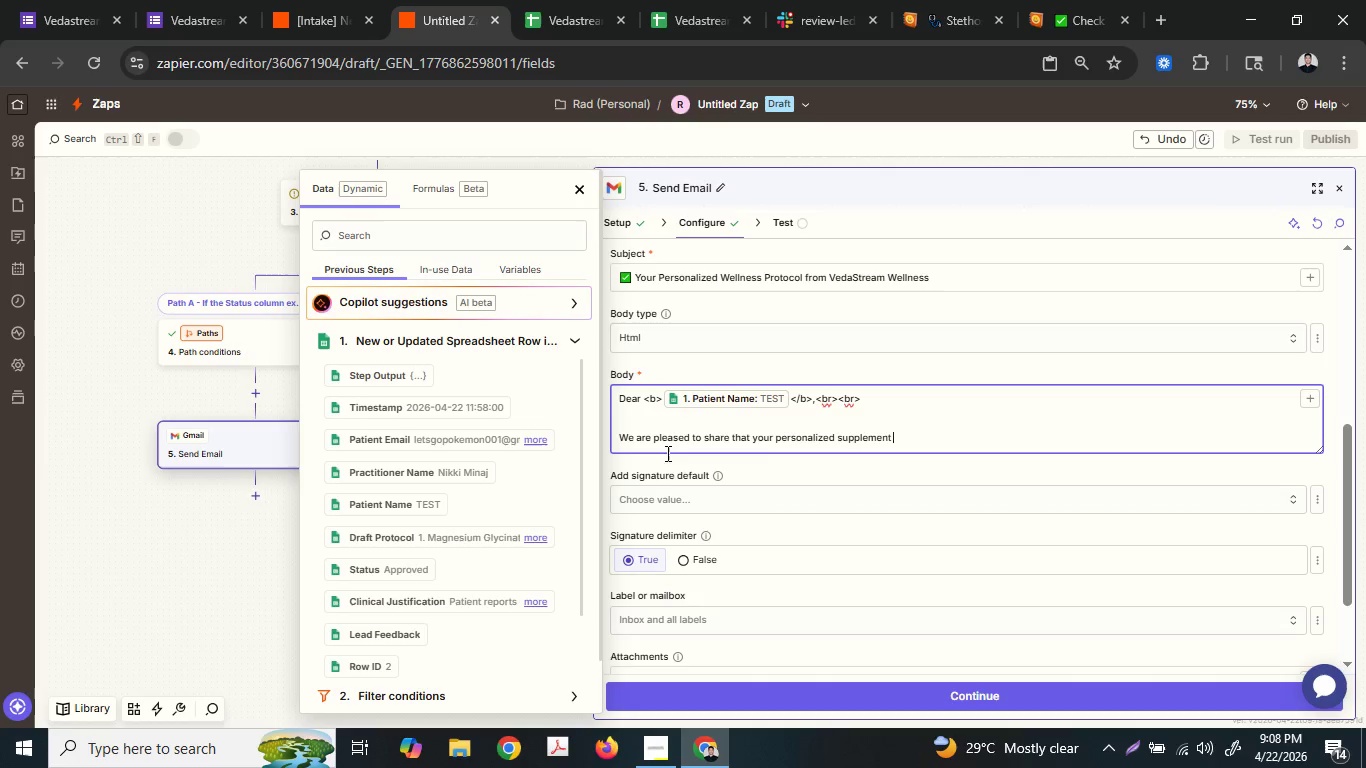 
type(and ;of)
key(Backspace)
key(Backspace)
key(Backspace)
type(lifesty)
 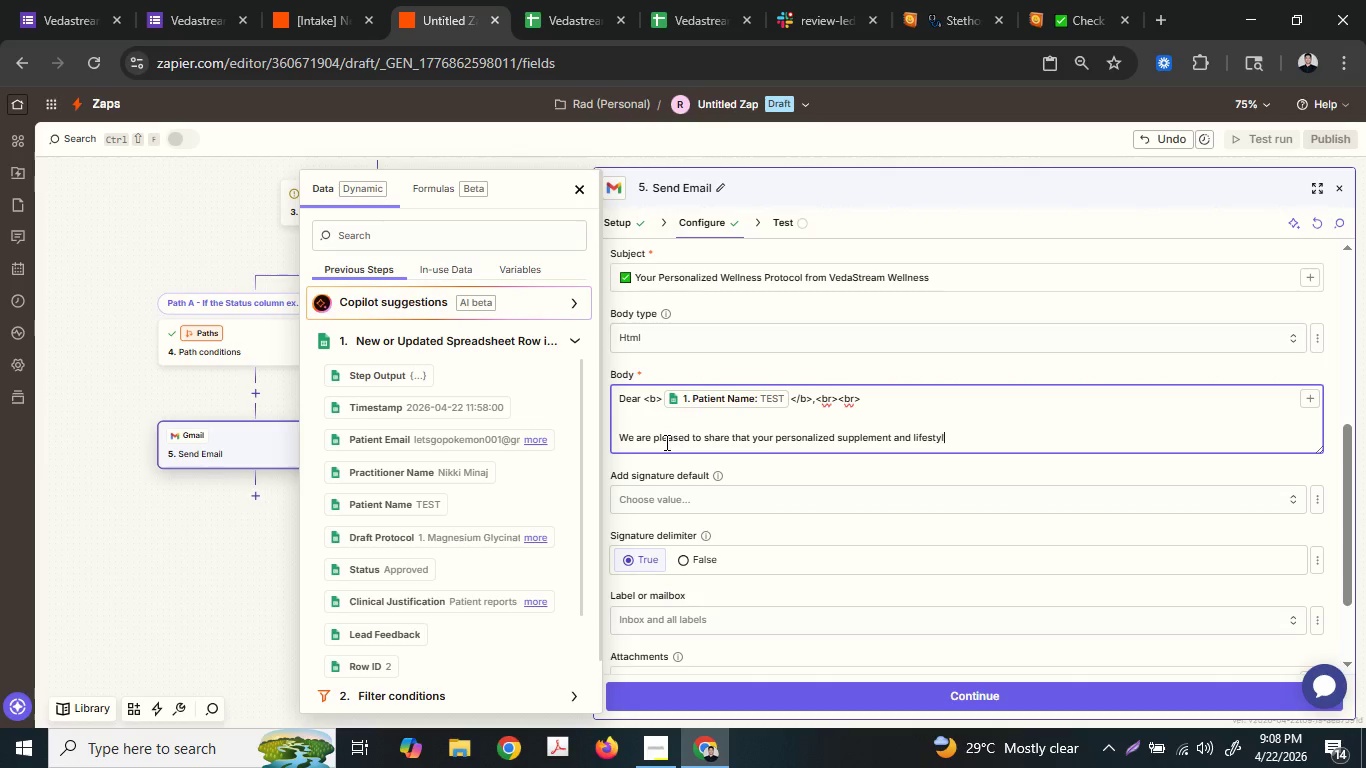 
type(le protoc)
 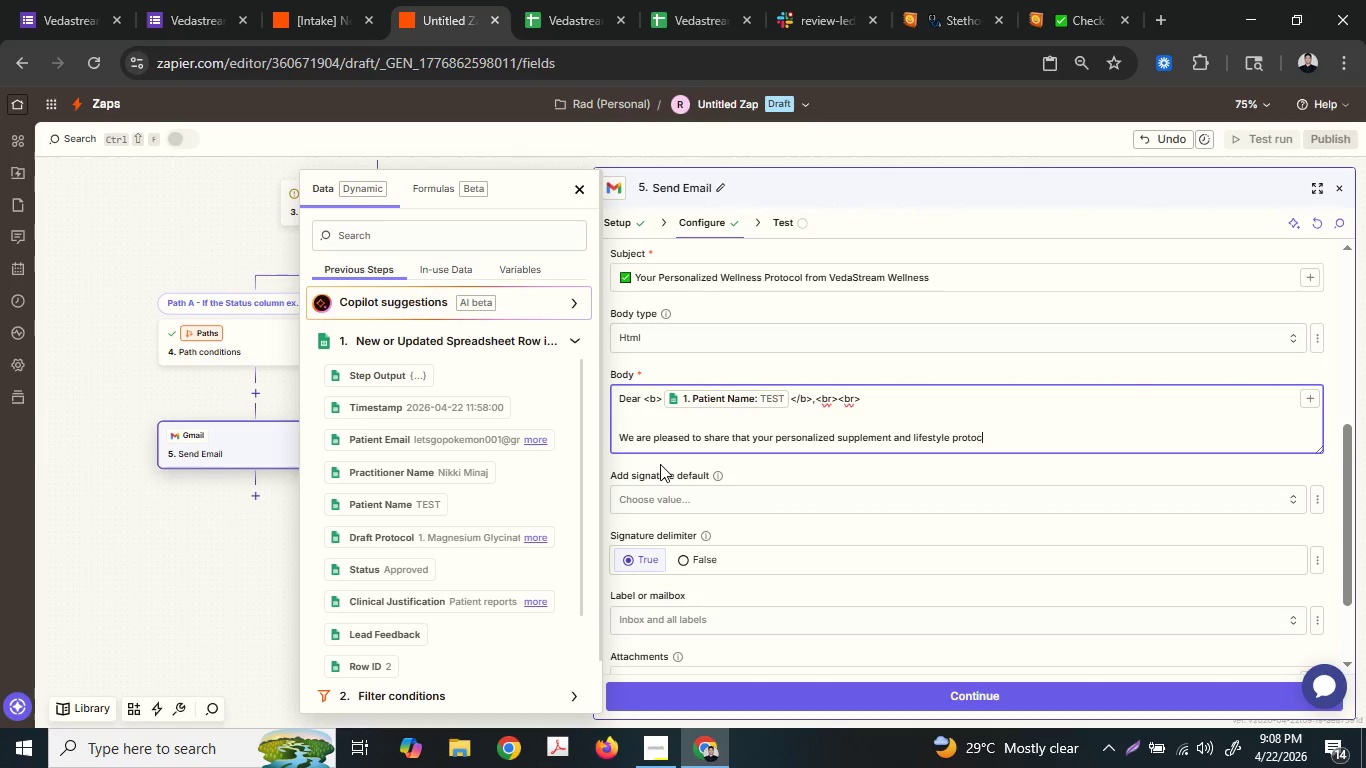 
type(ol has)
 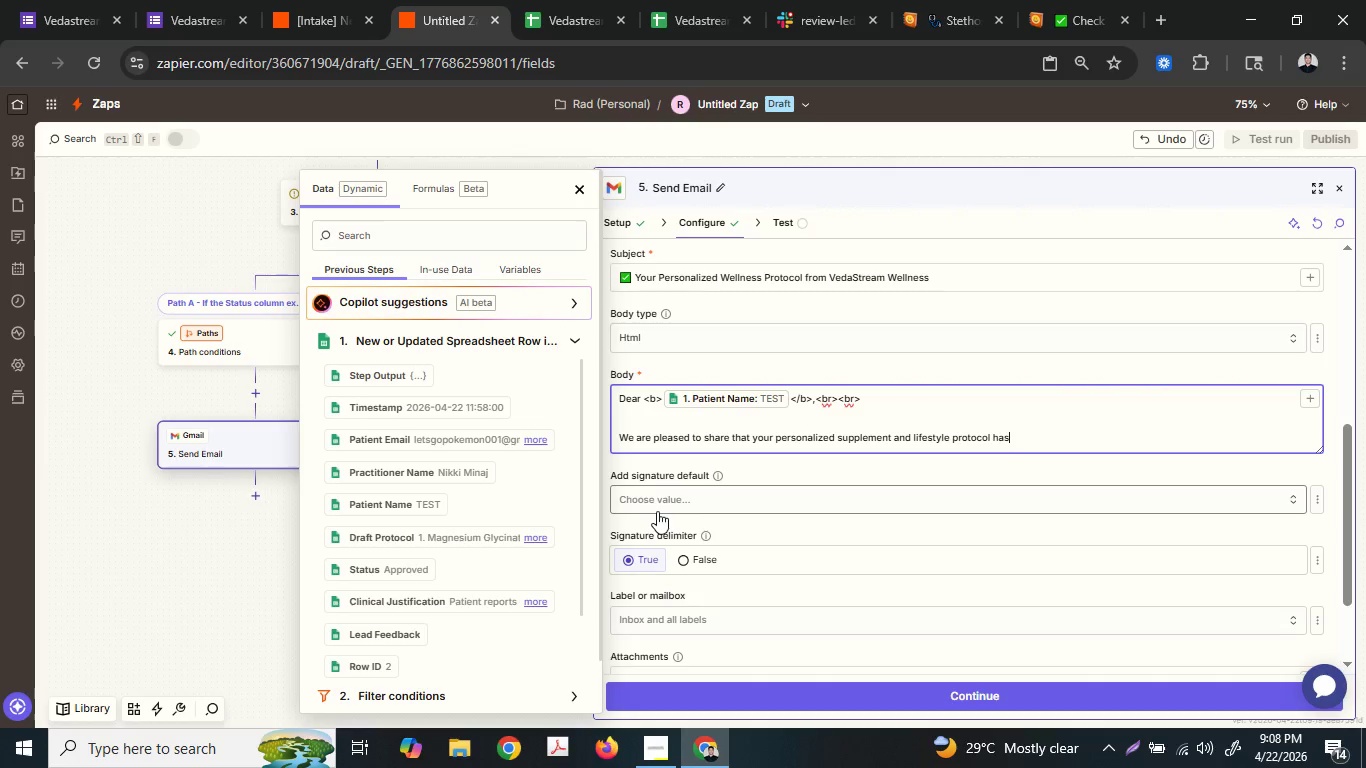 
type( been clinically r)
 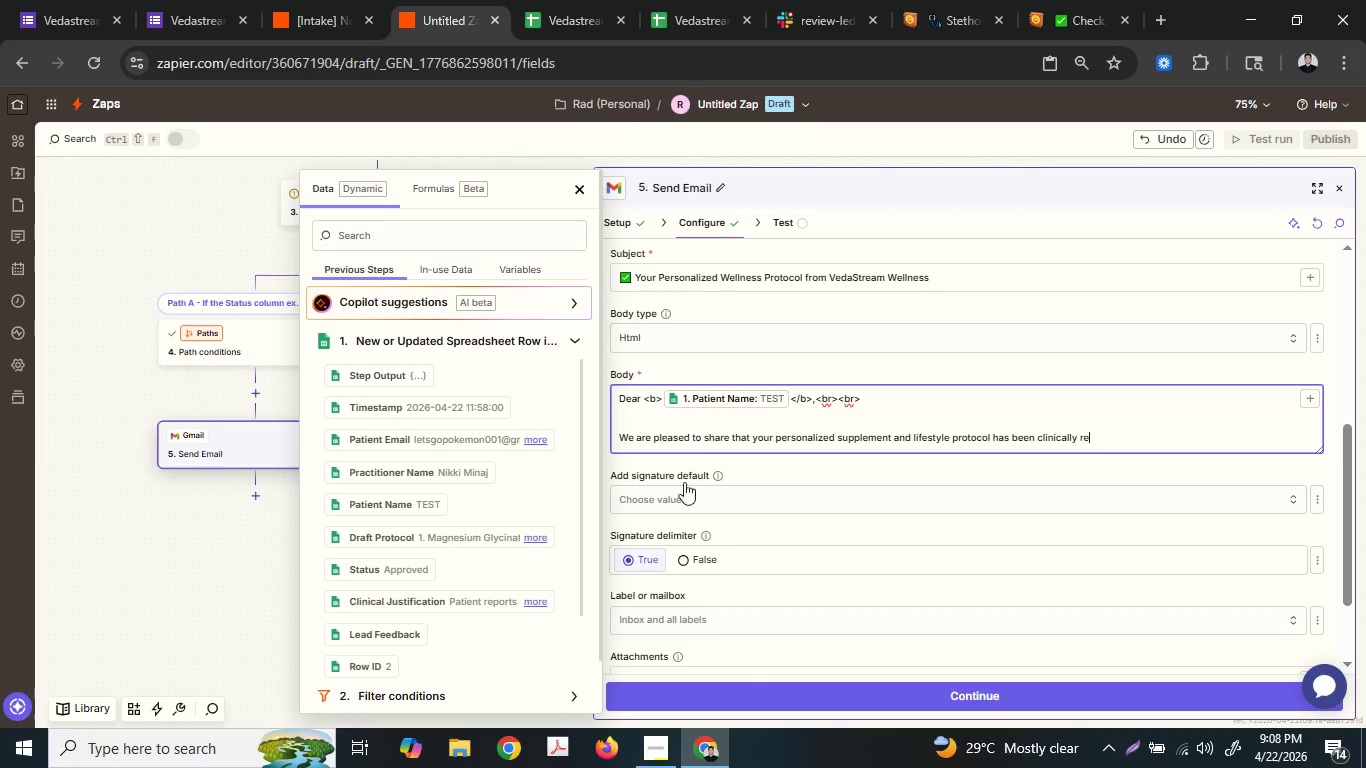 
type(eviwee)
key(Backspace)
type(e)
key(Backspace)
type(wed and finalized by o)
 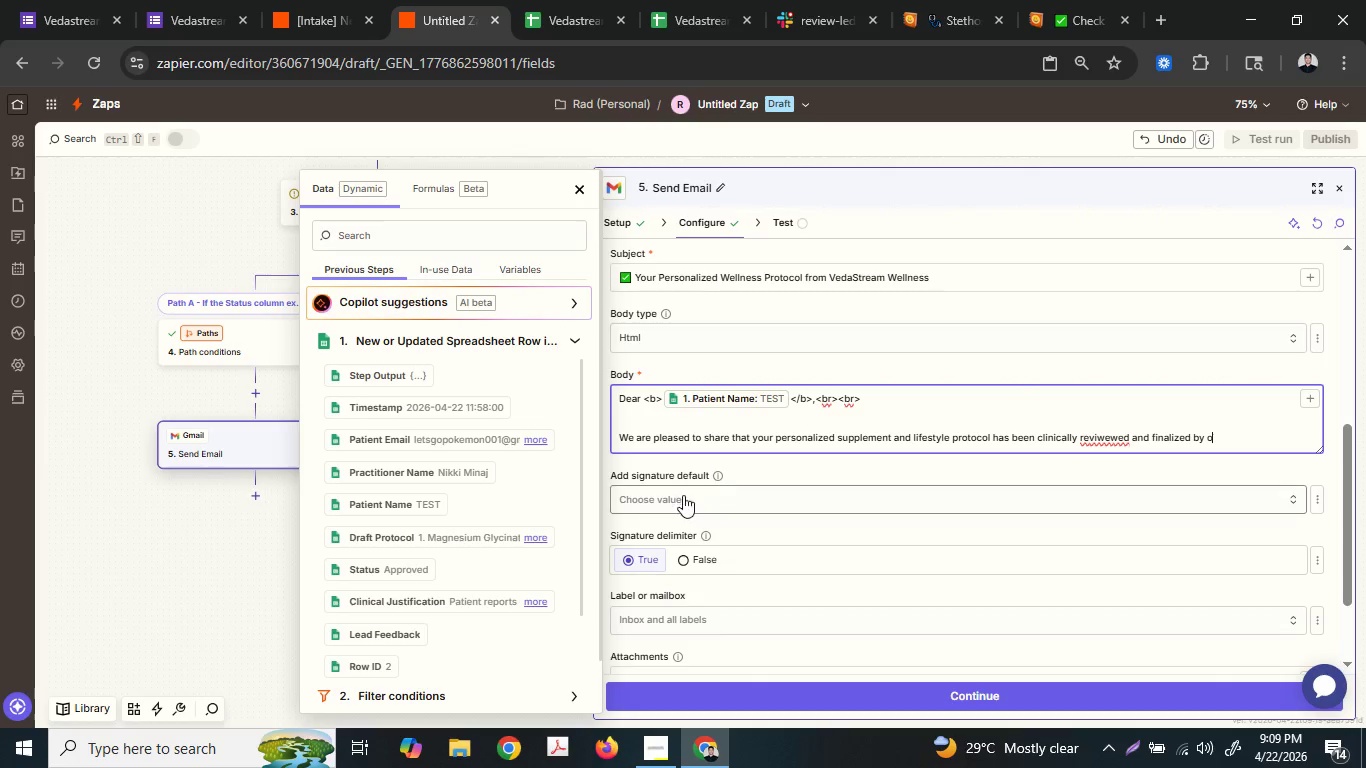 
type(ur )
 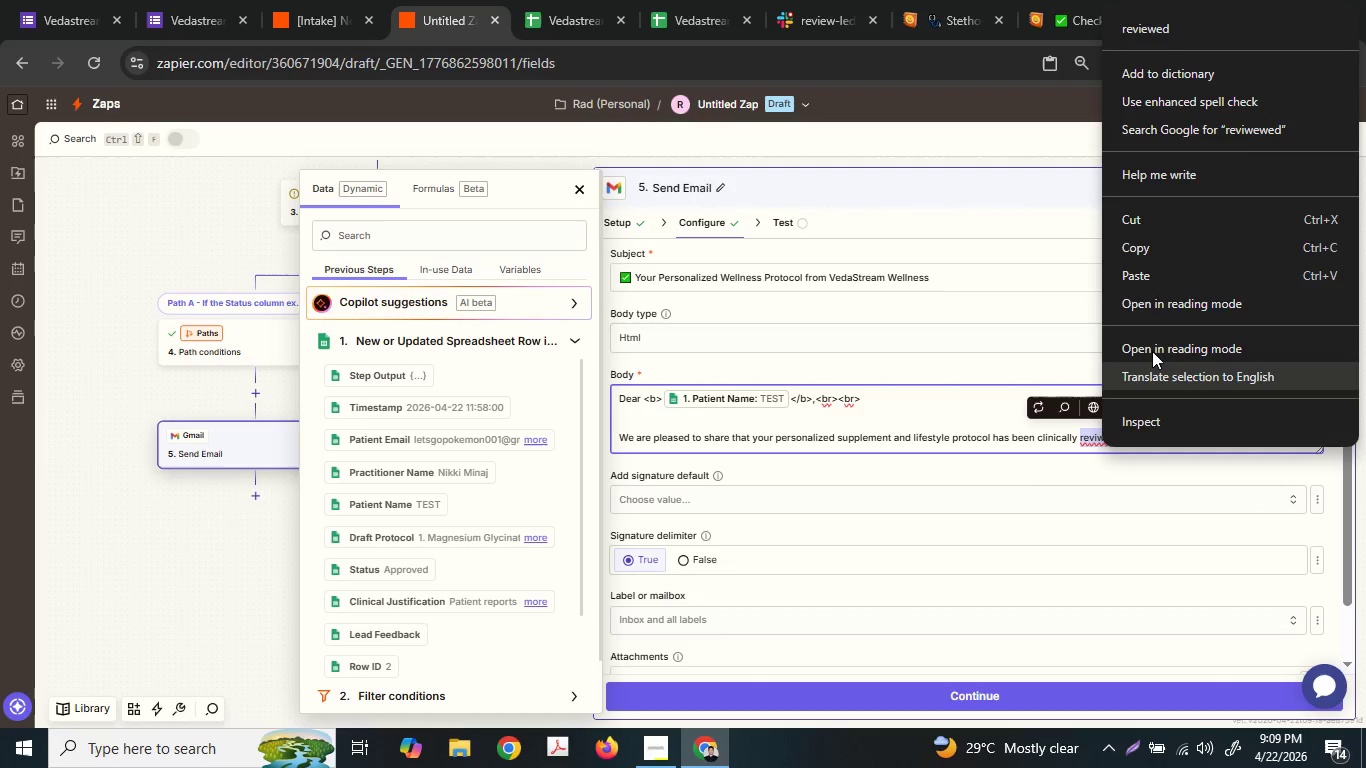 
left_click([1209, 35])
 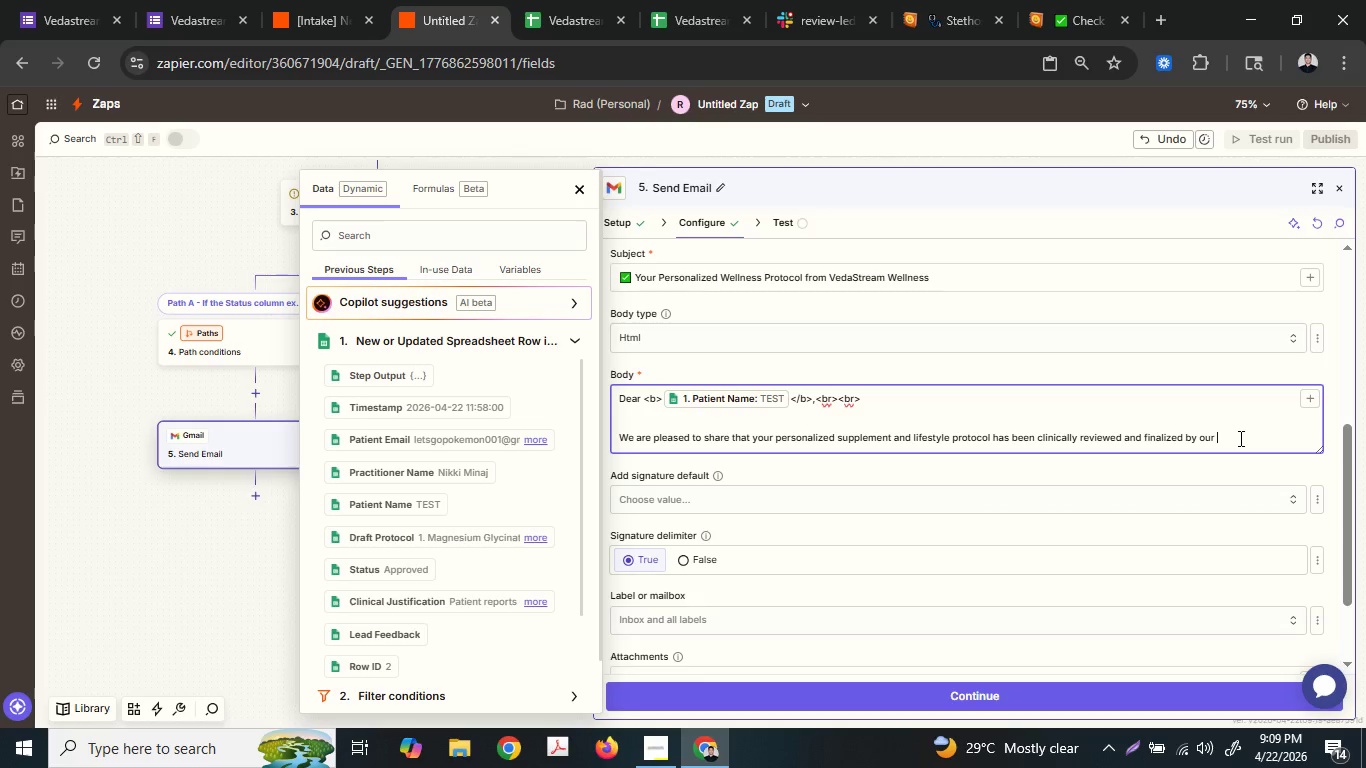 
type(Lead)
 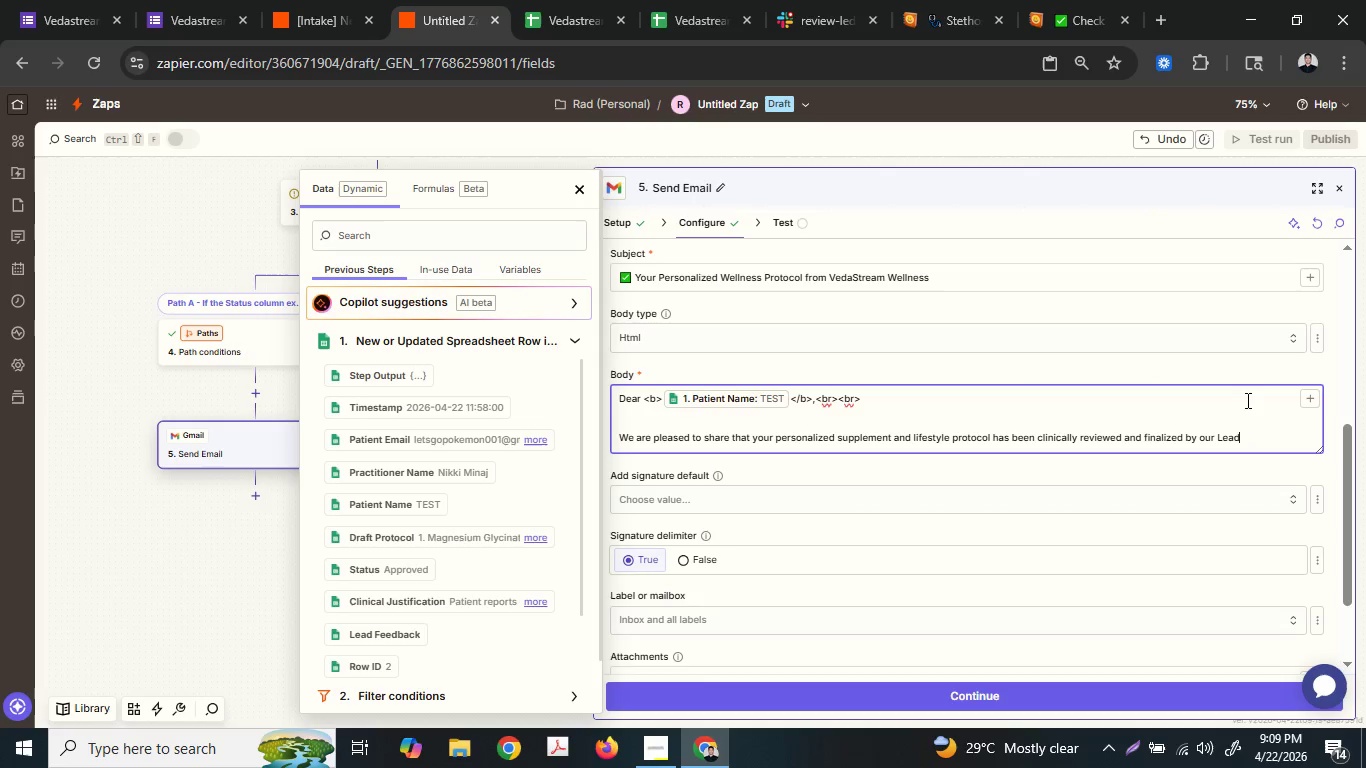 
type( Practii)
key(Backspace)
type(tioner.)
 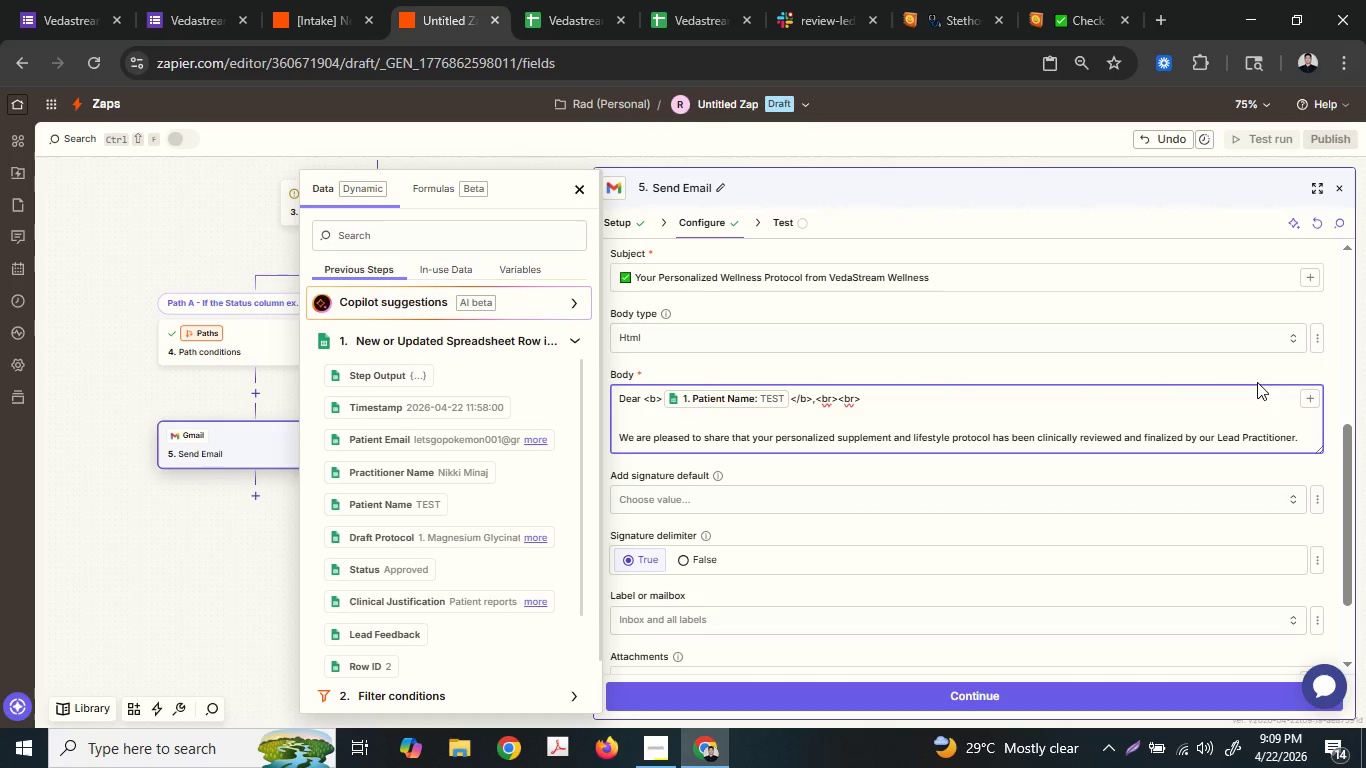 
key(Enter)
 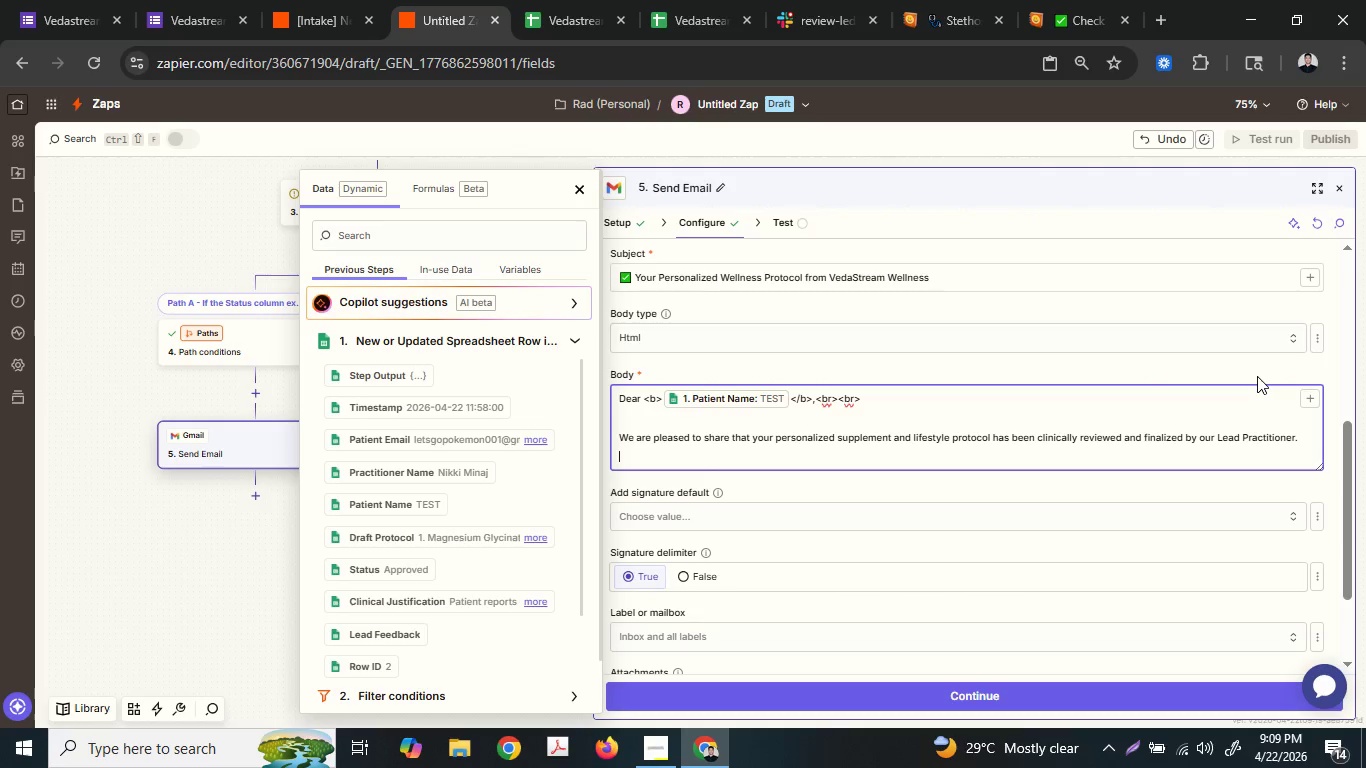 
key(Backspace)
 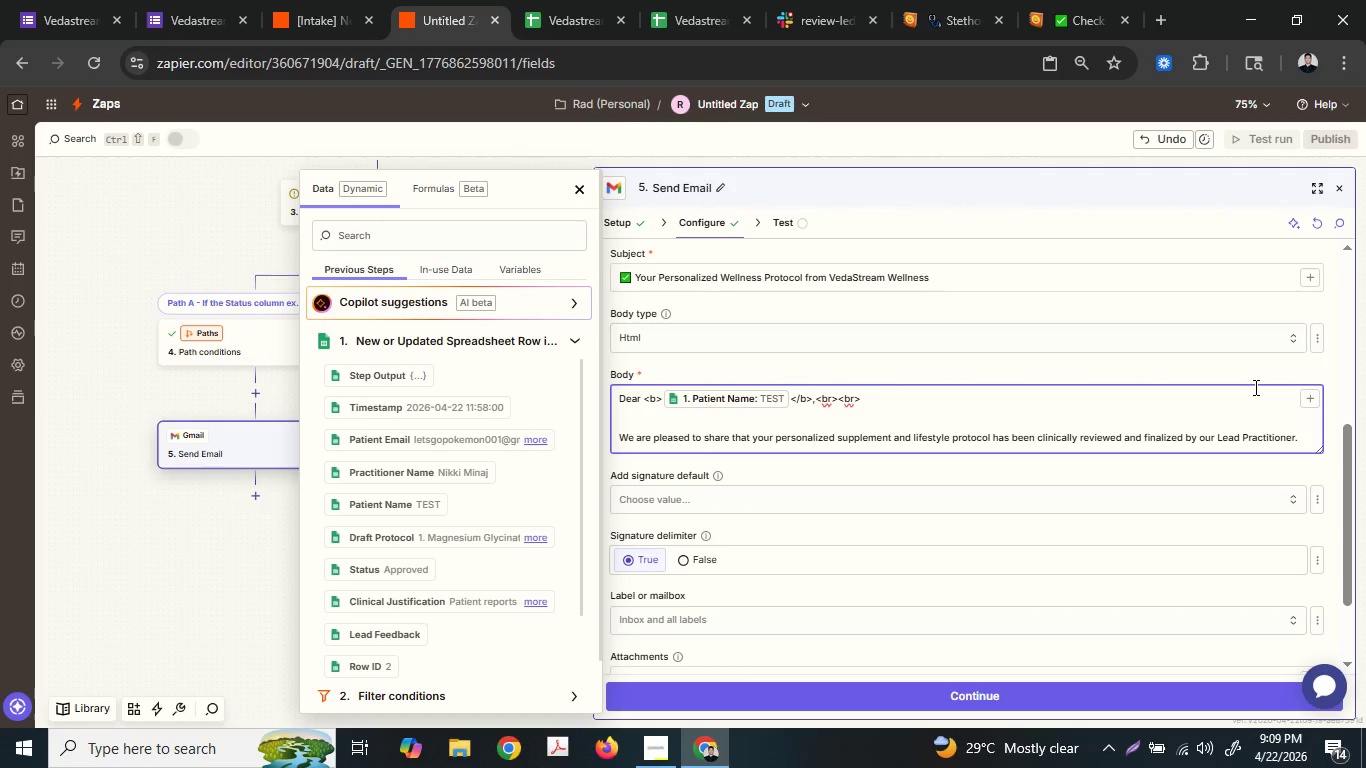 
key(Control+V)
 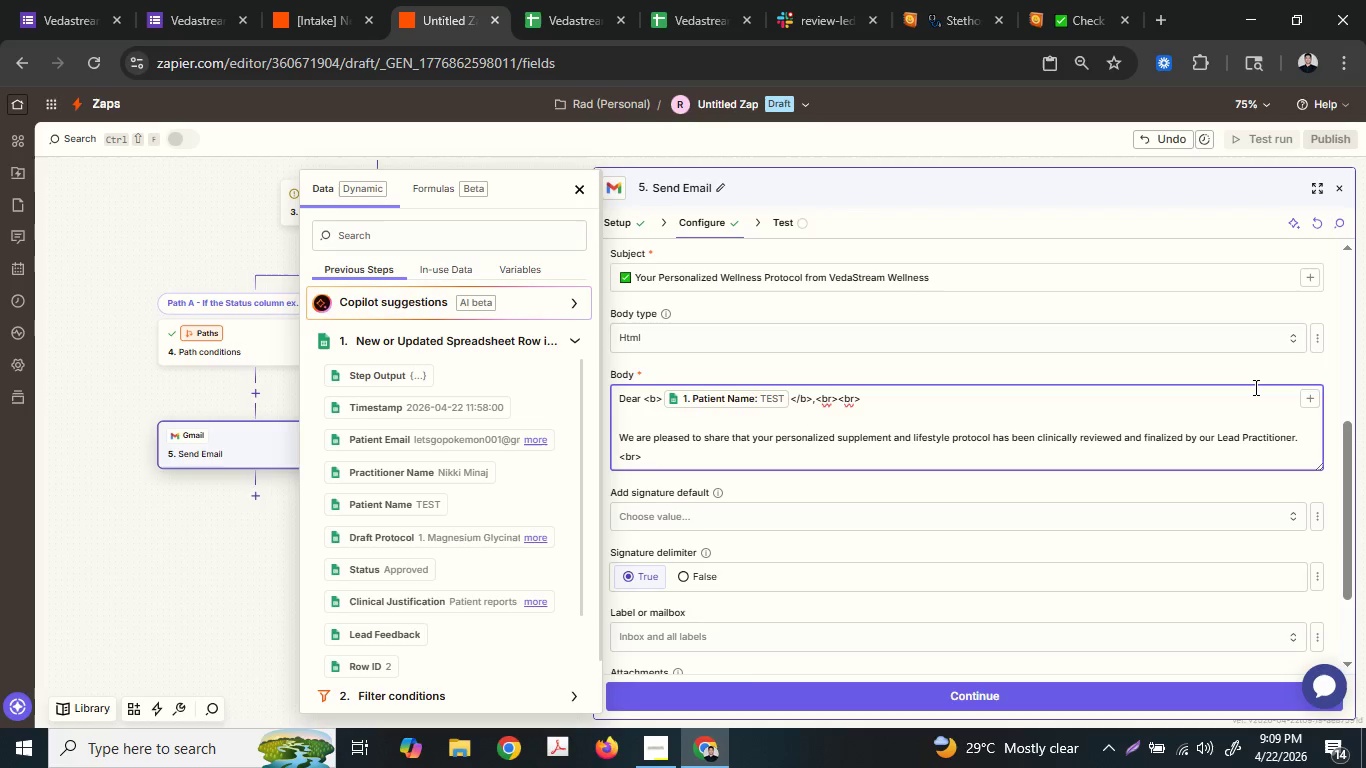 
key(Control+V)
 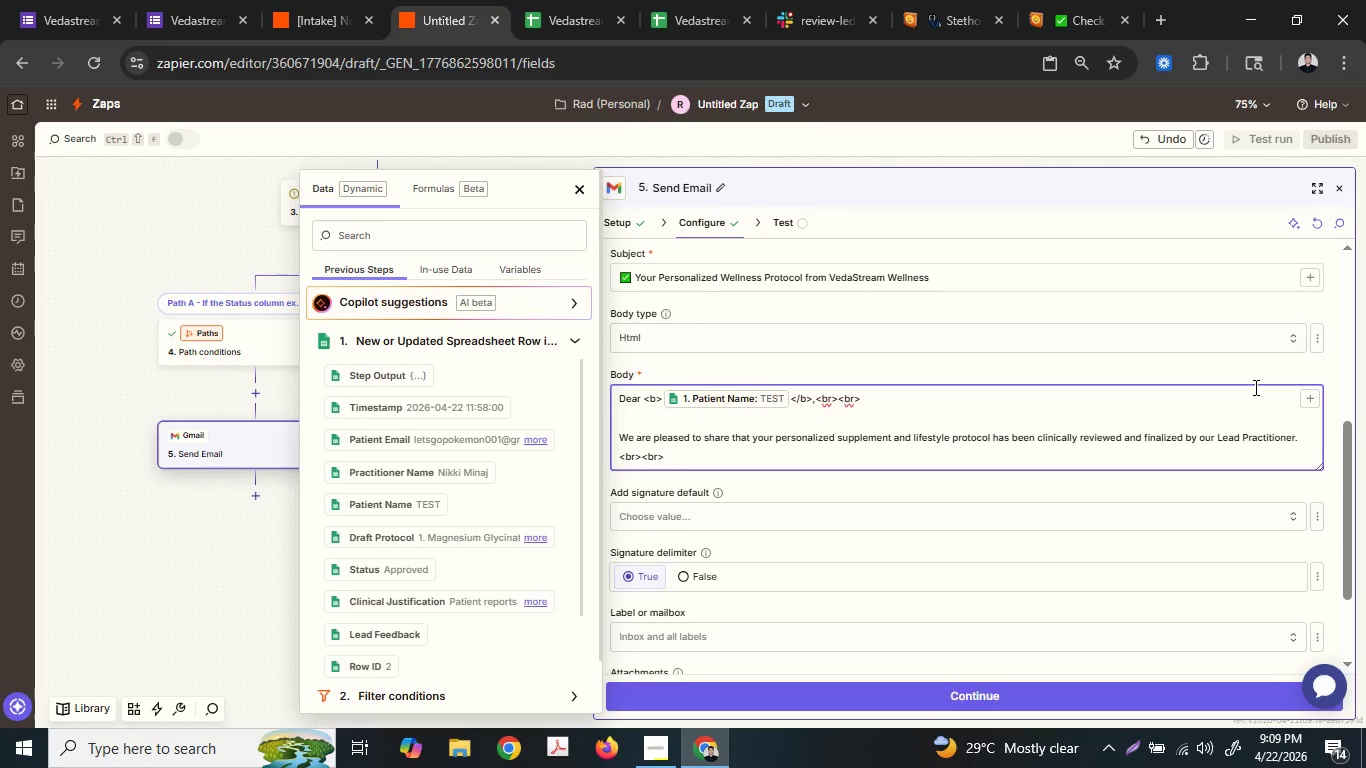 
key(Enter)
 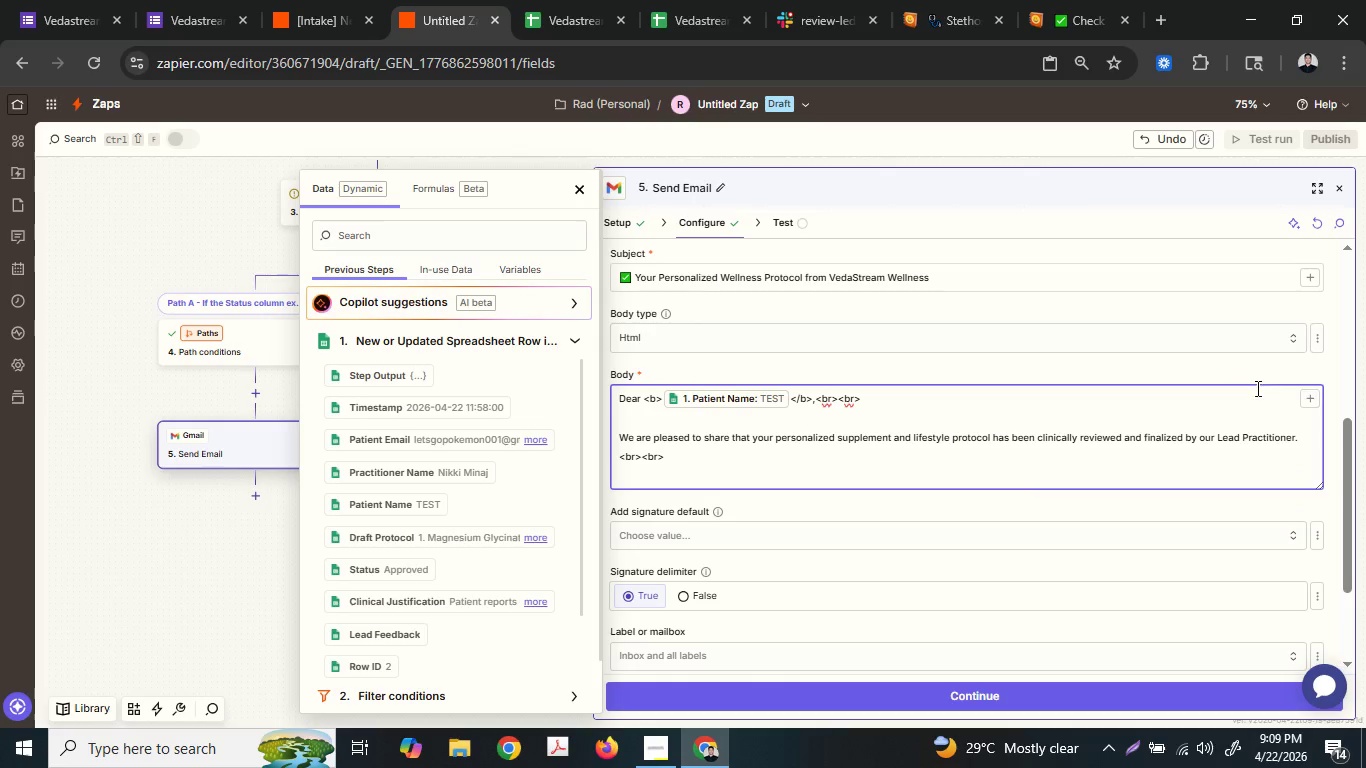 
key(Enter)
 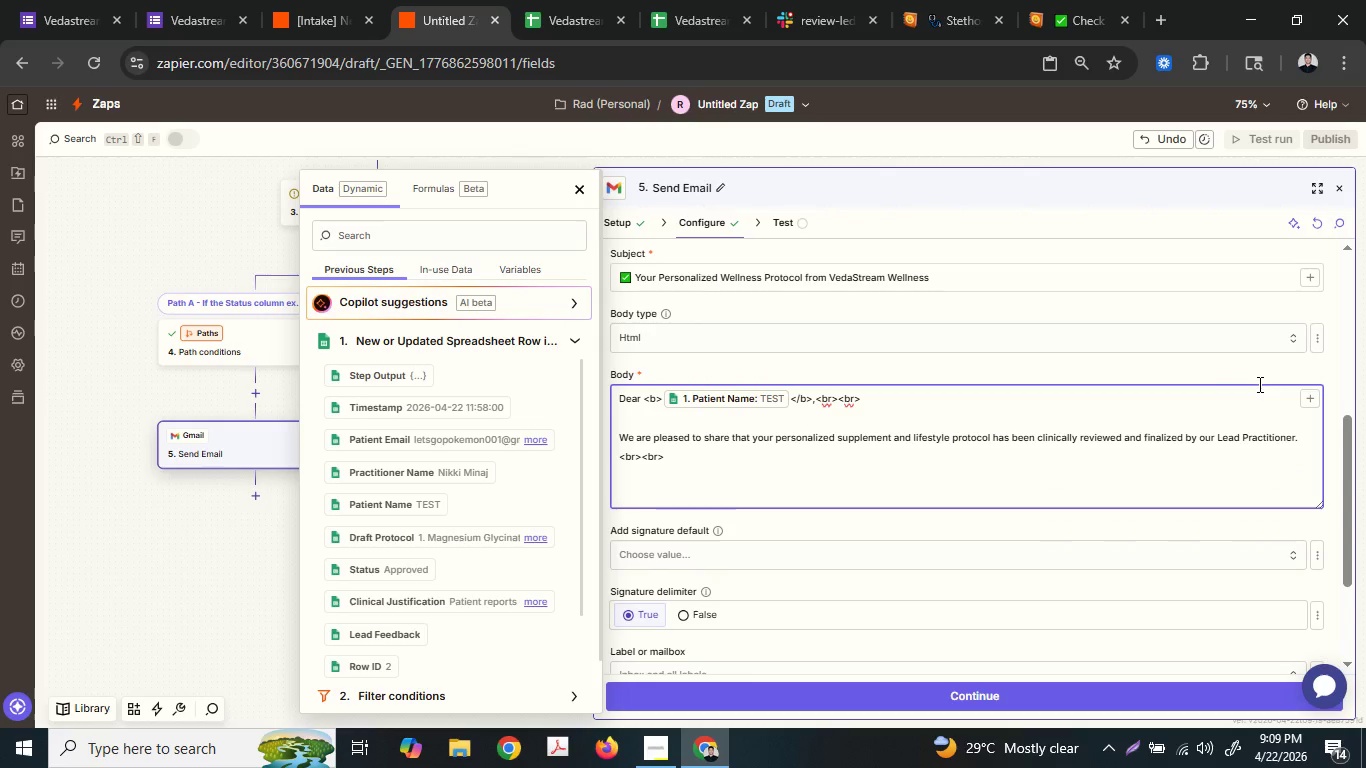 
type(Your )
 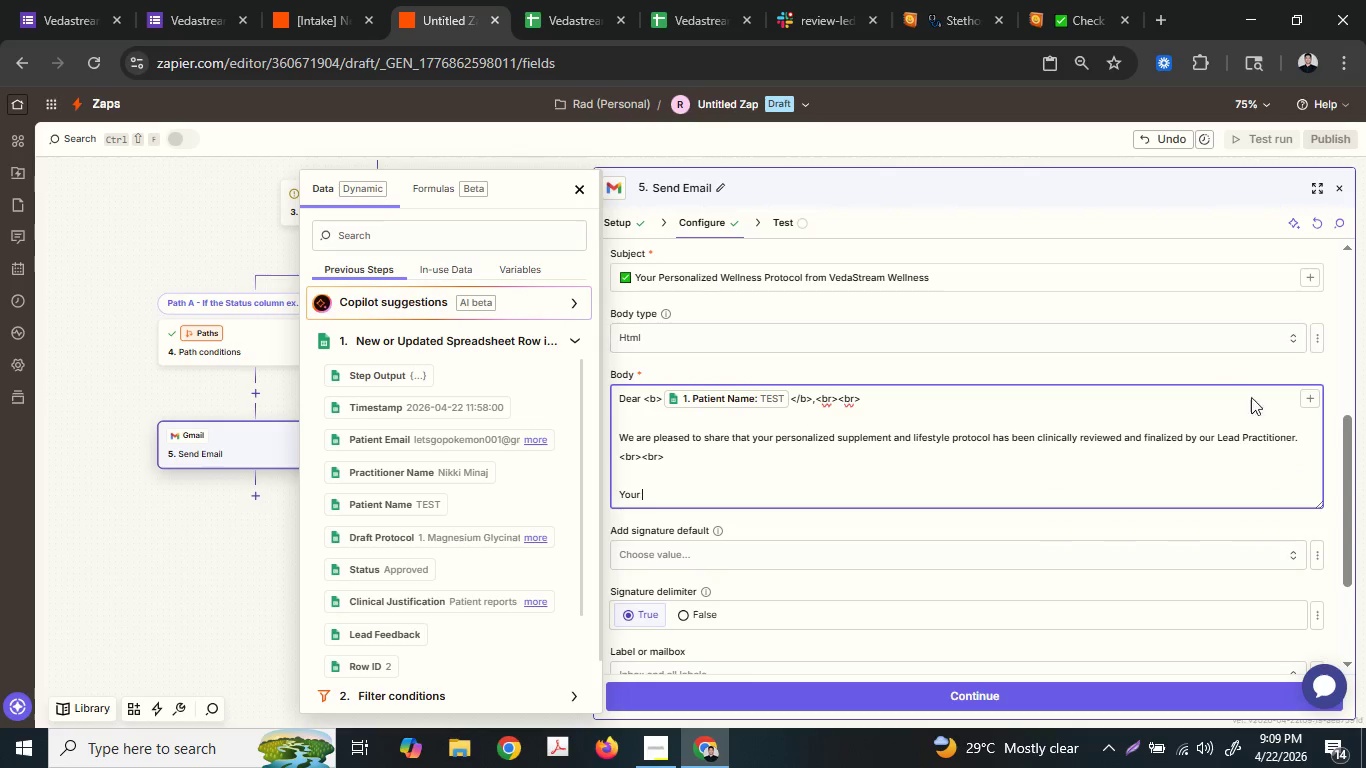 
type(Custom Protoc)
 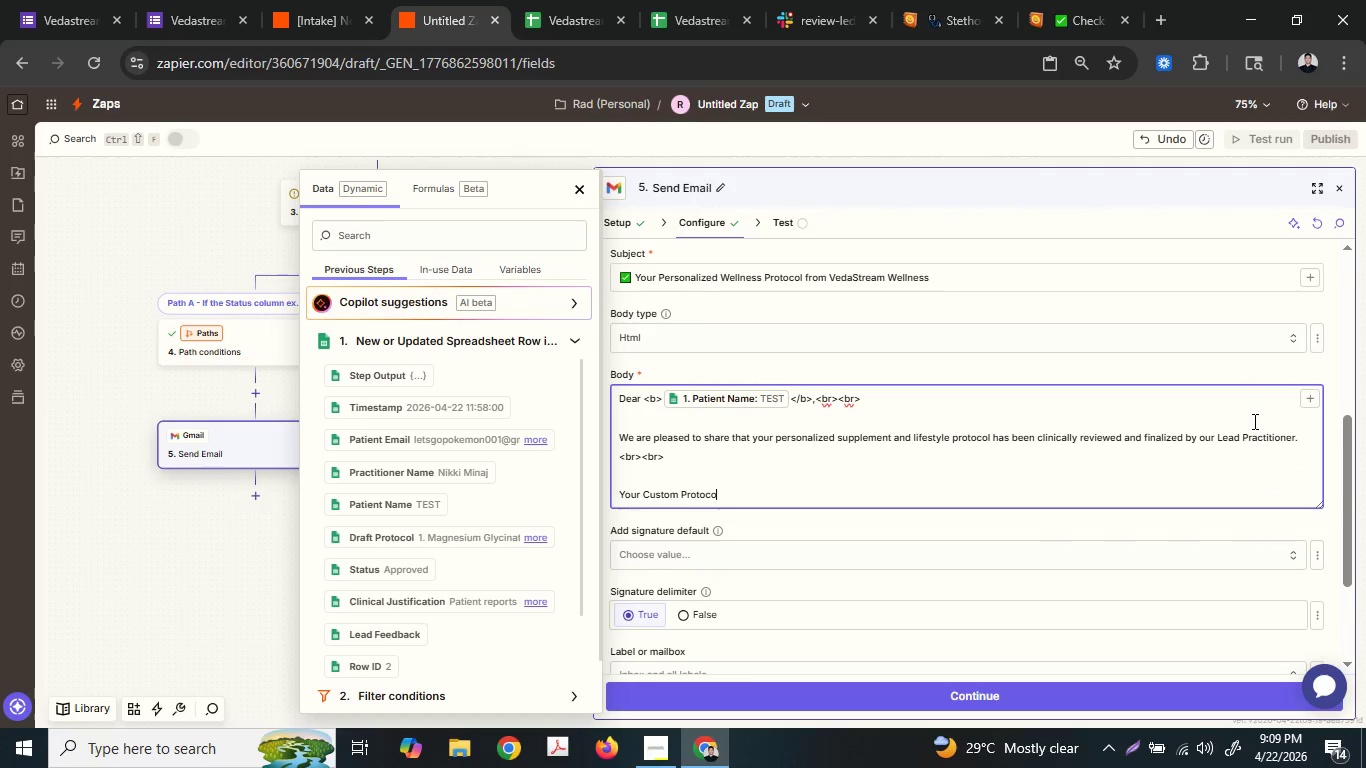 
 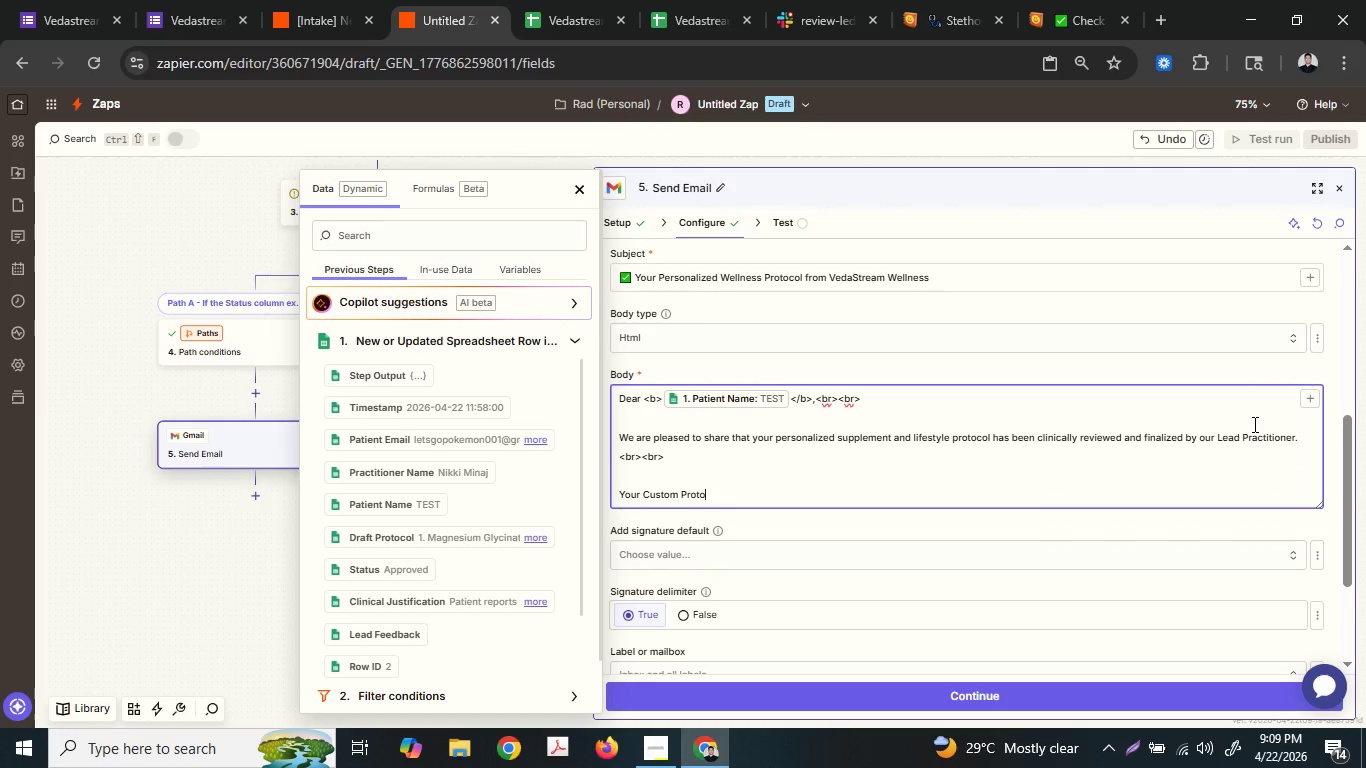 
type(ol: )
 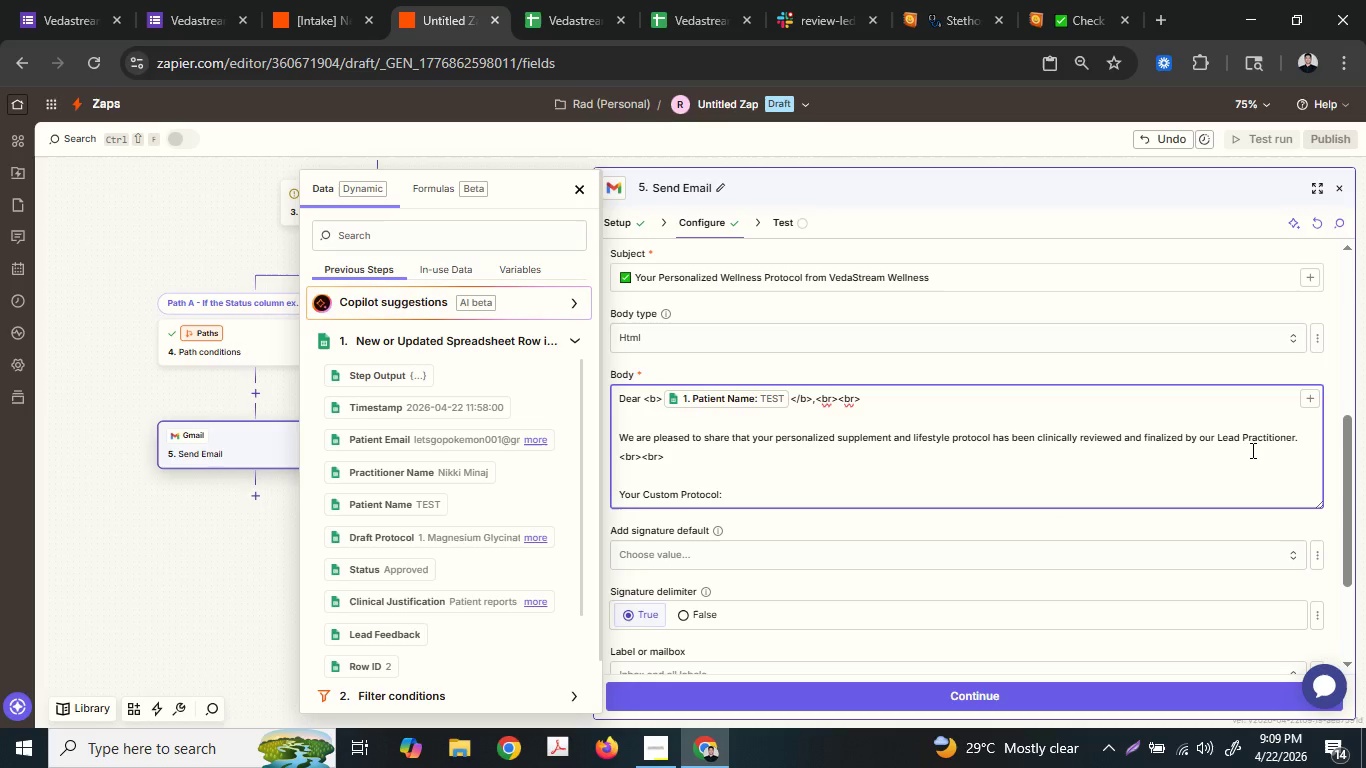 
key(ArrowLeft)
 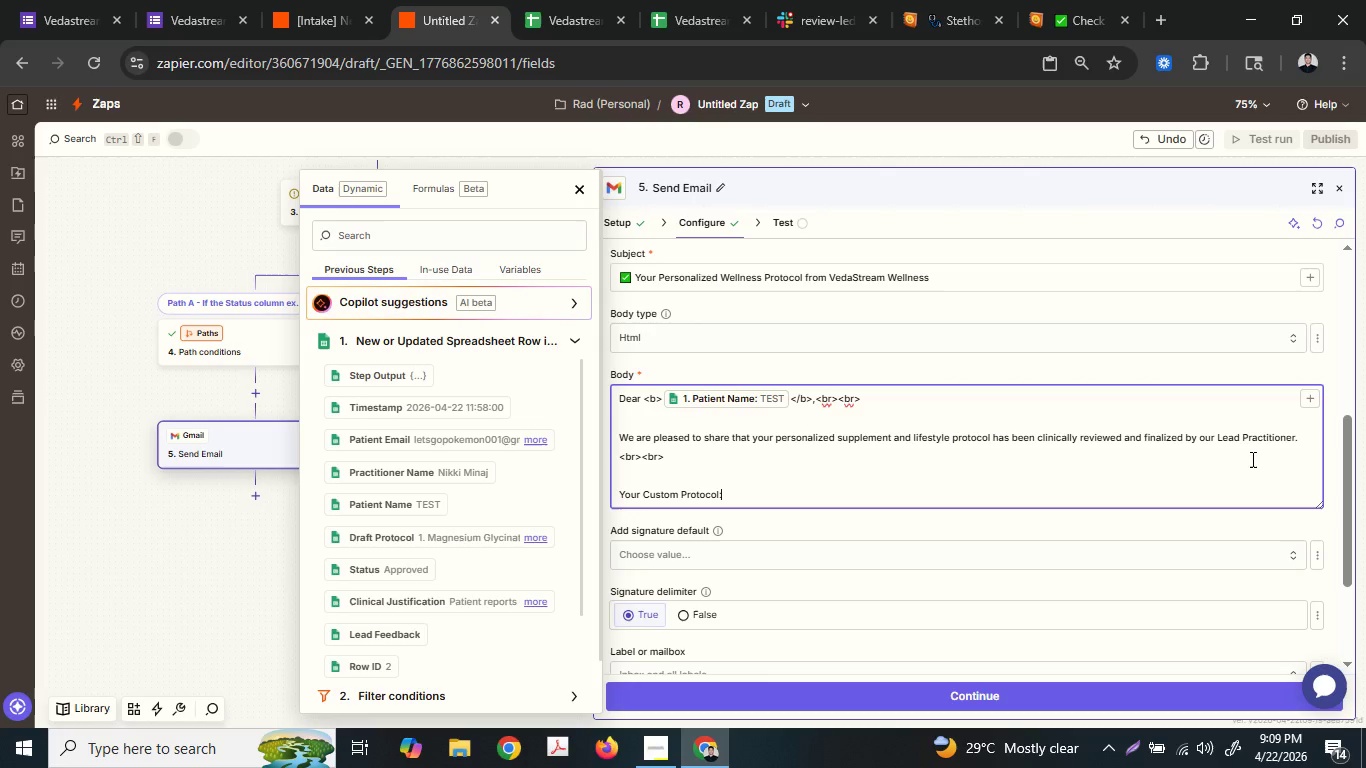 
key(Shift+Comma)
 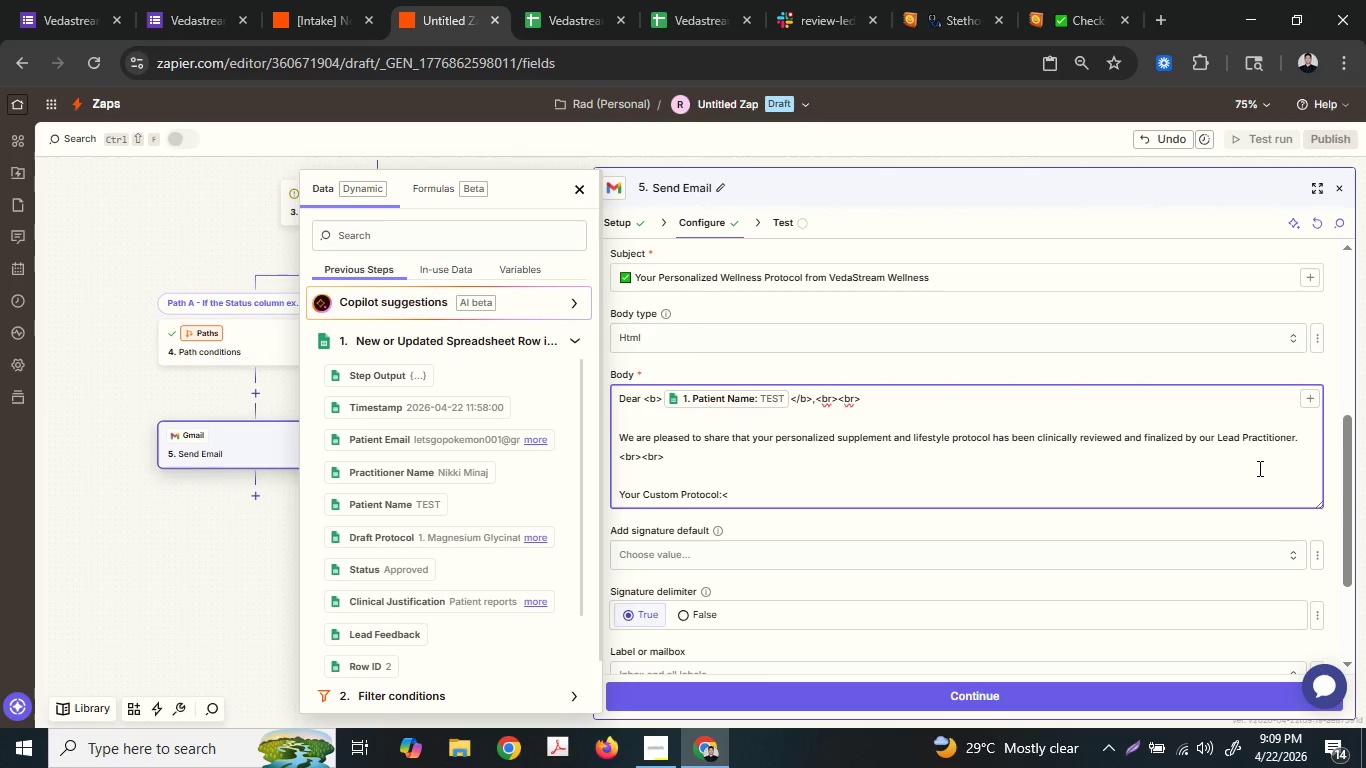 
key(Slash)
 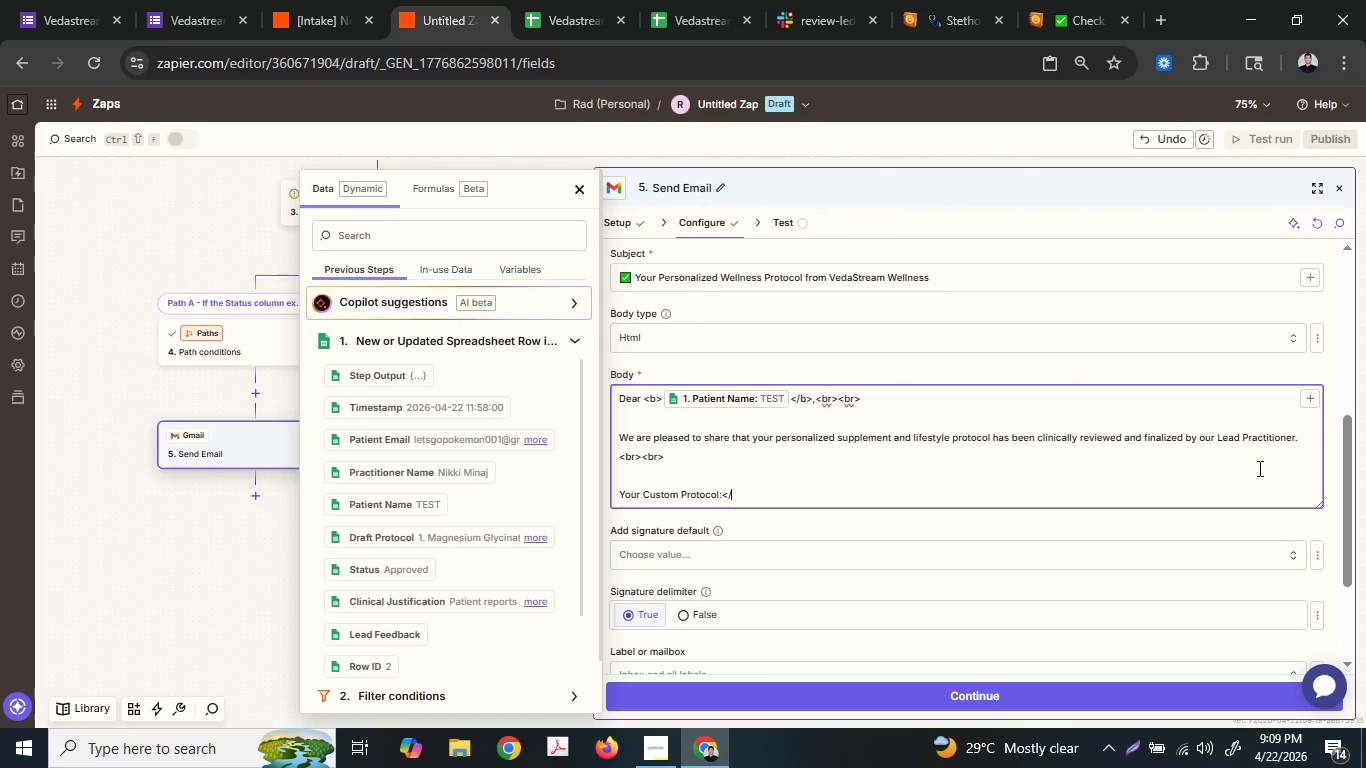 
key(B)
 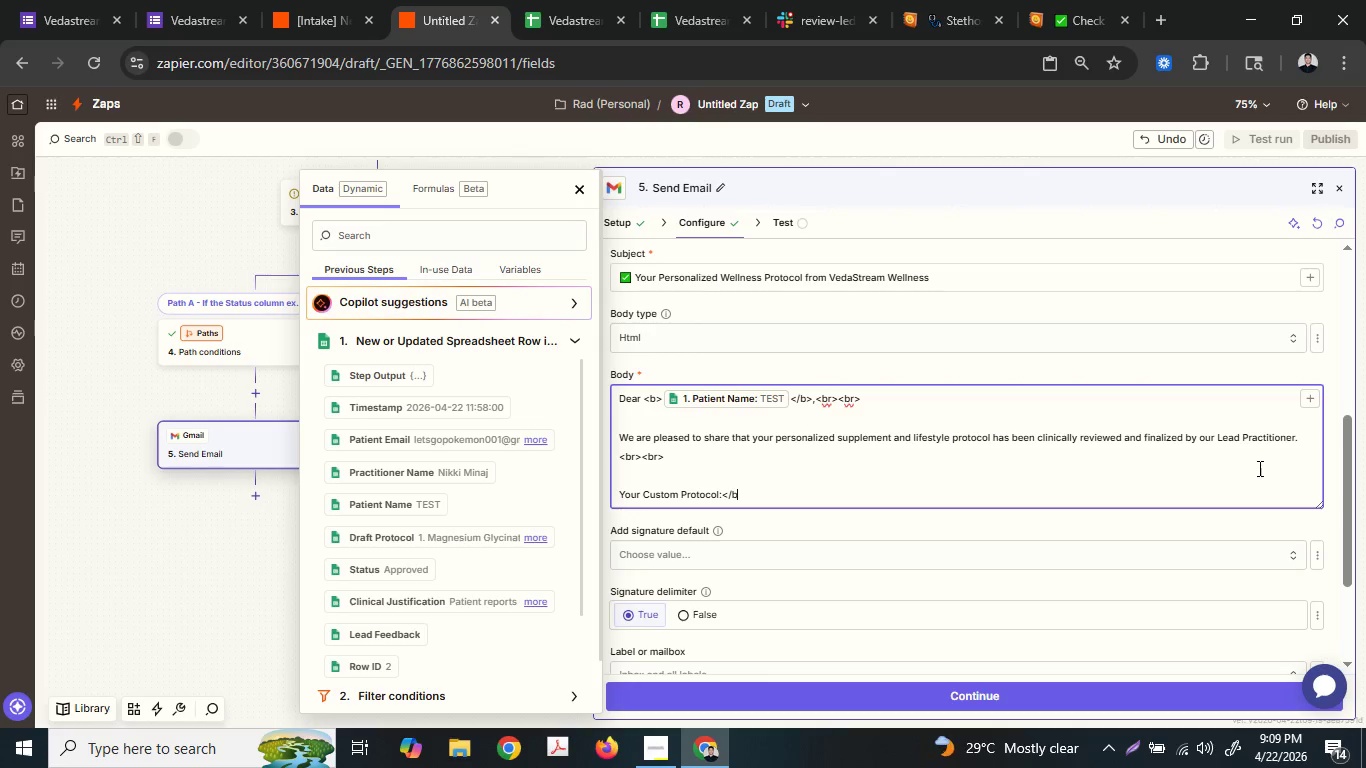 
hold_key(key=ShiftLeft, duration=1.51)
 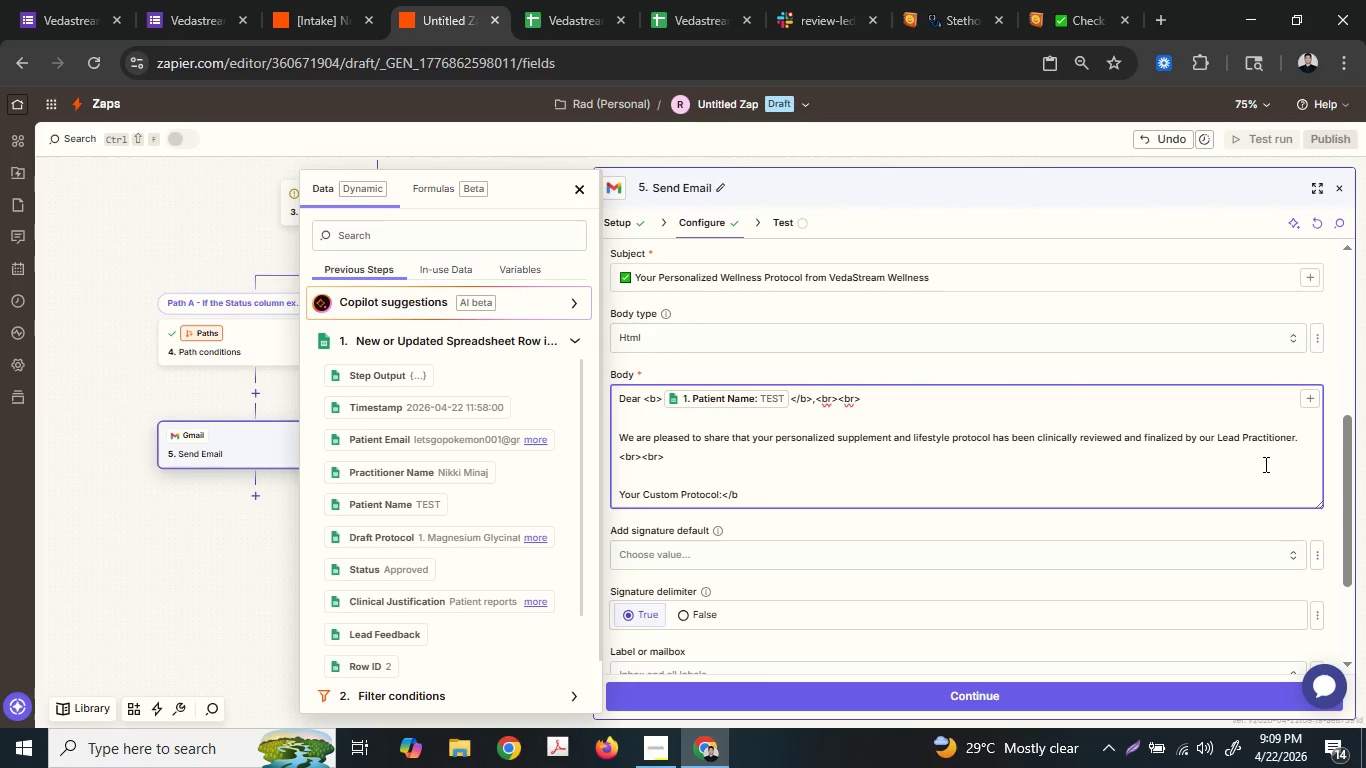 
key(Shift+ShiftLeft)
 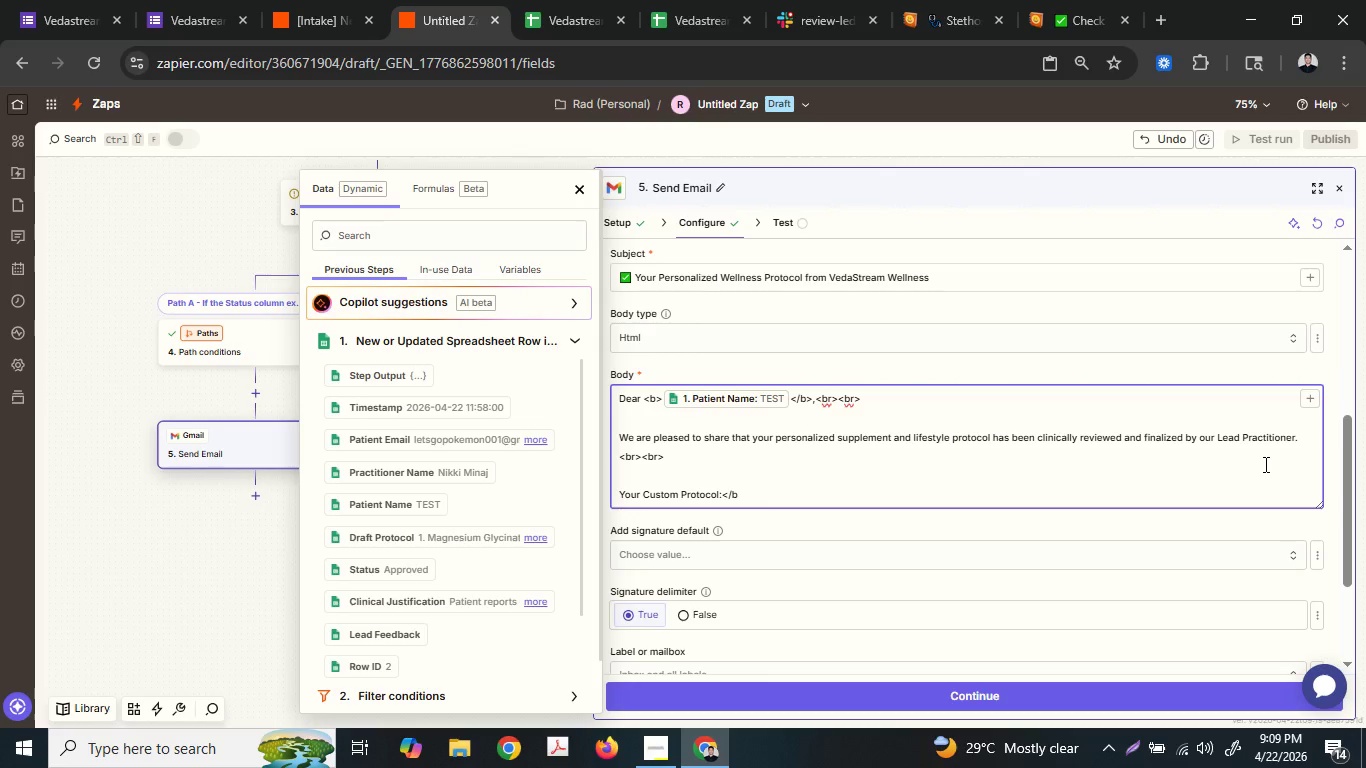 
key(Shift+ShiftLeft)
 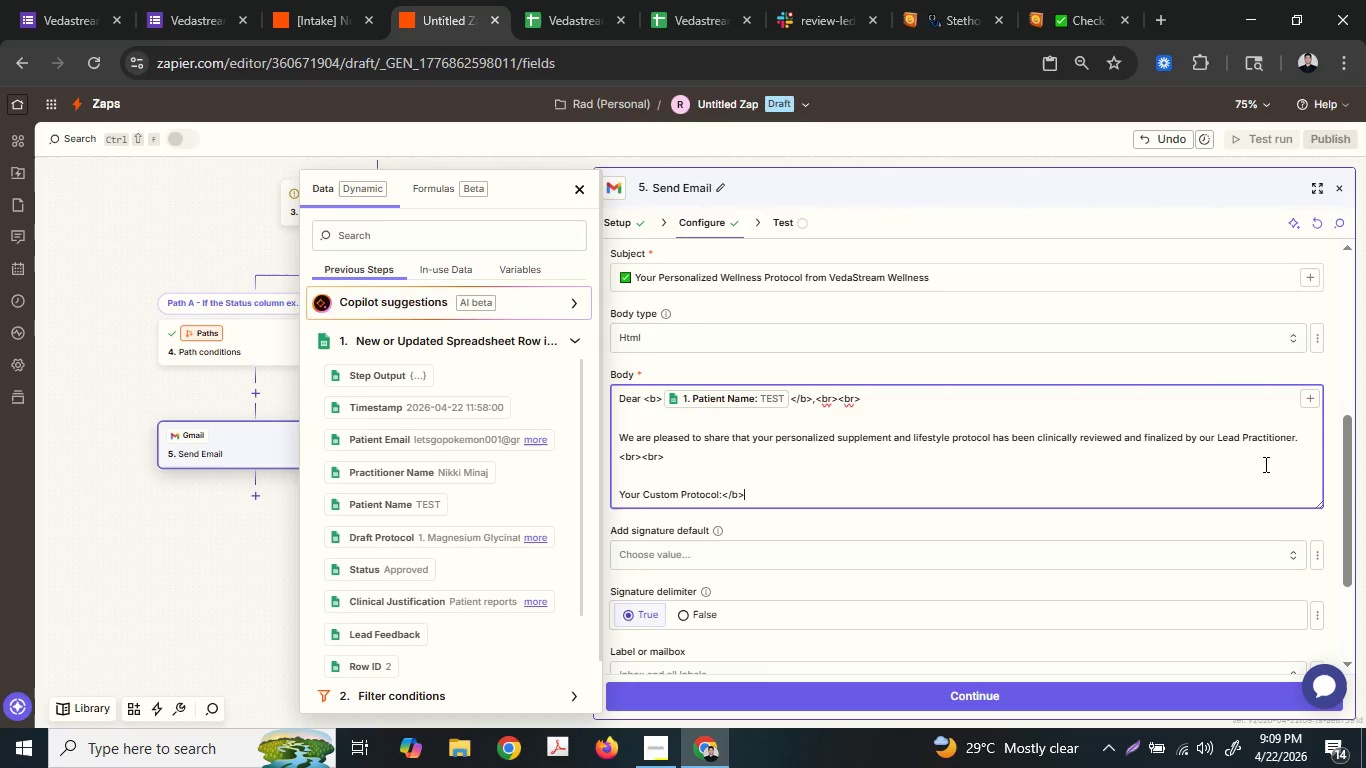 
key(Shift+ShiftLeft)
 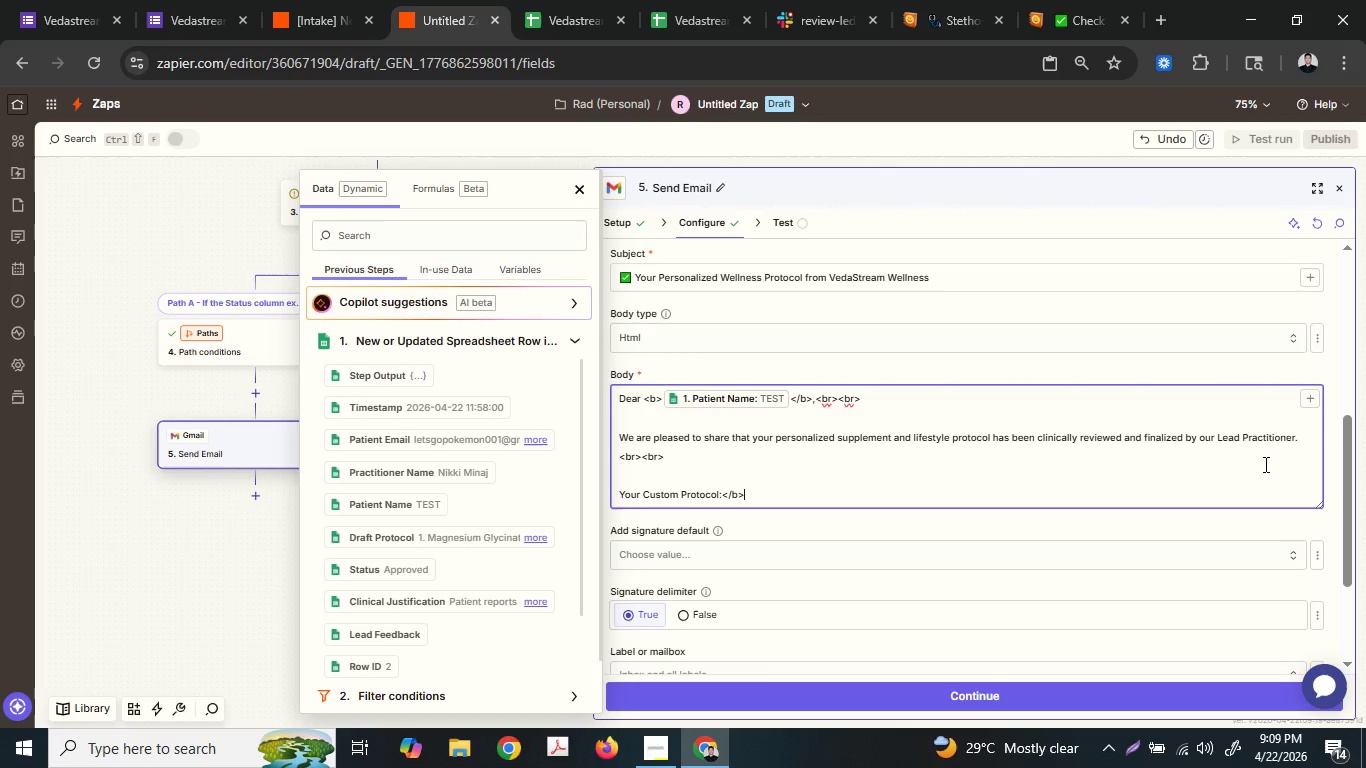 
key(Shift+ShiftLeft)
 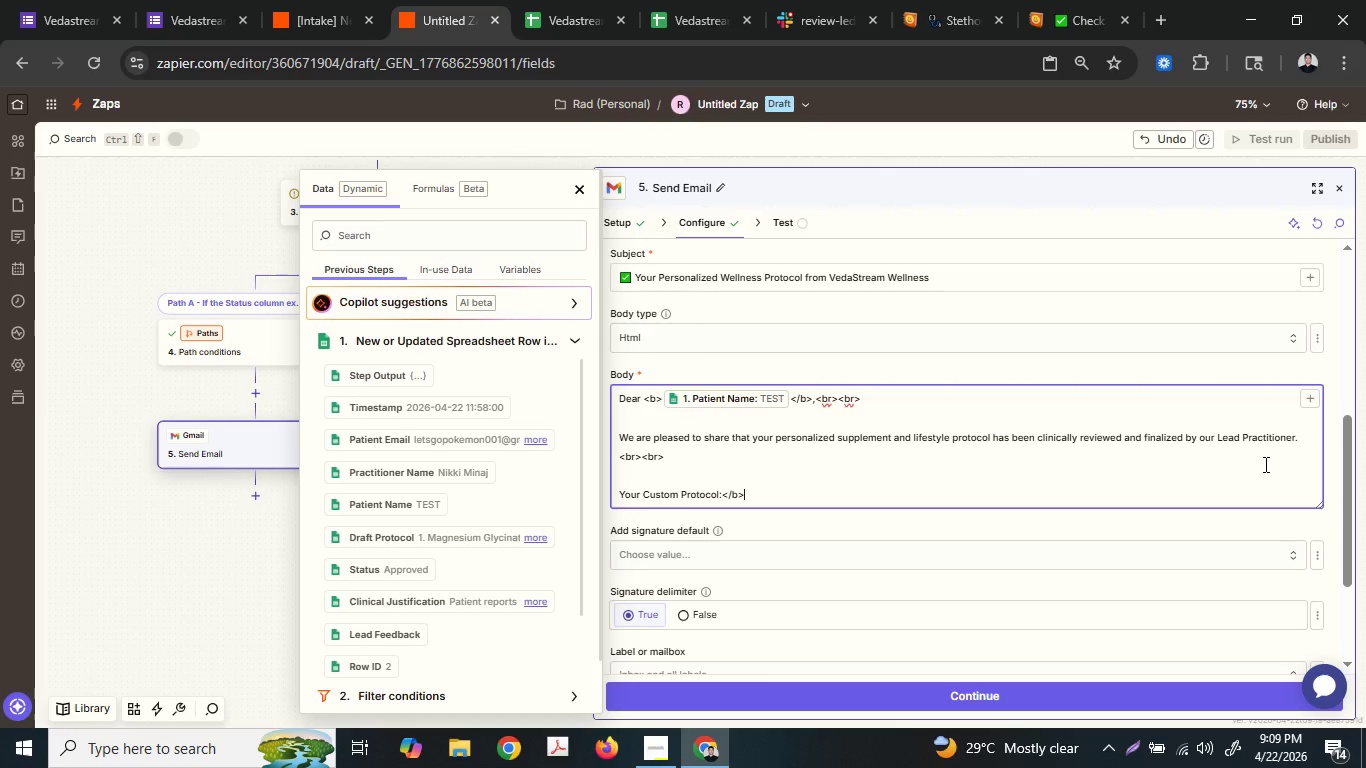 
key(Shift+Period)
 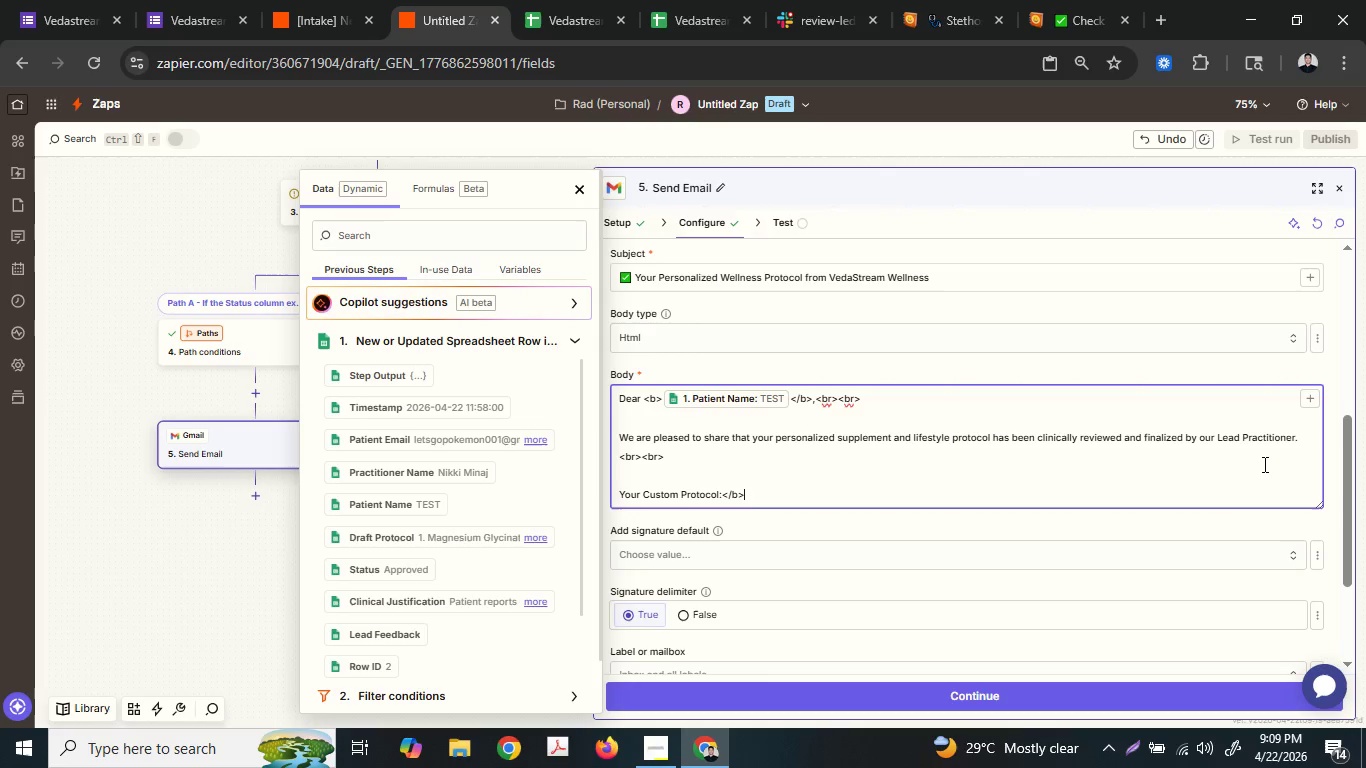 
key(ArrowUp)
 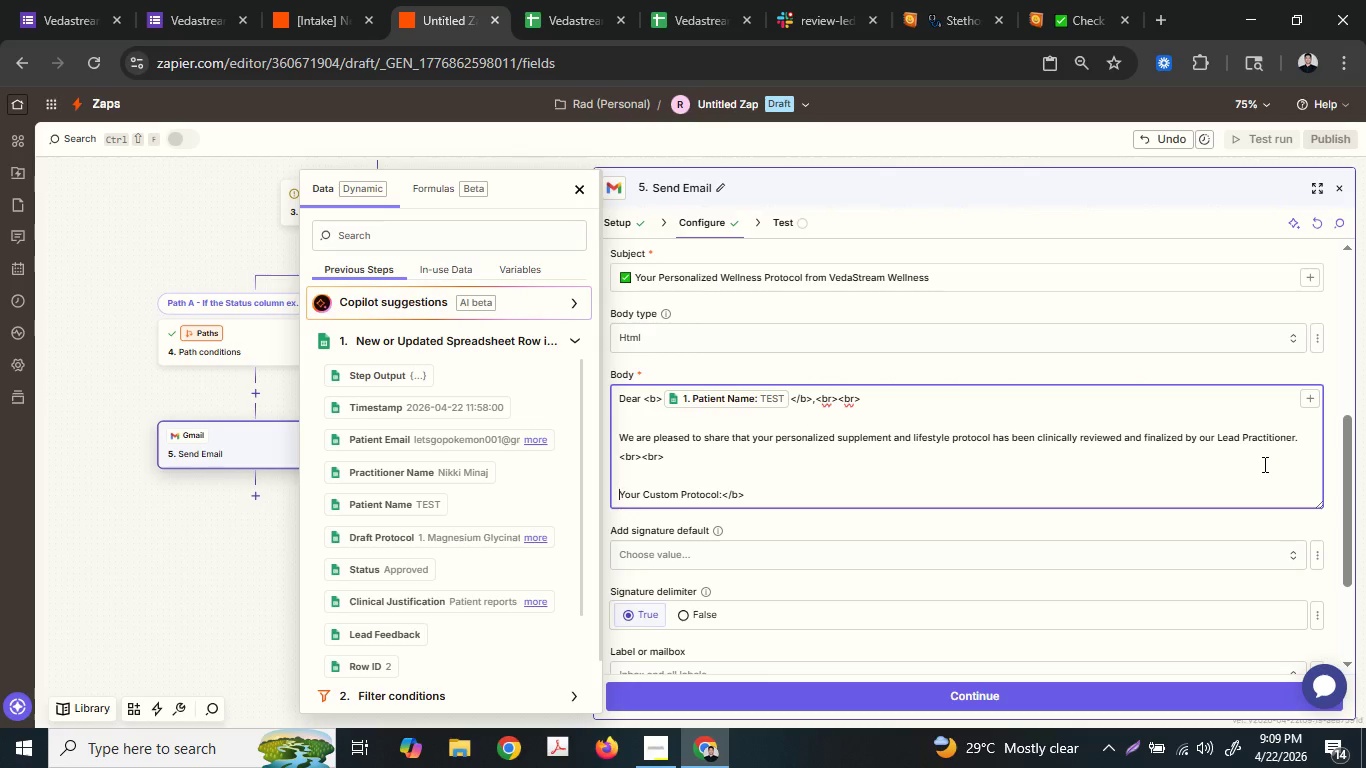 
key(ArrowRight)
 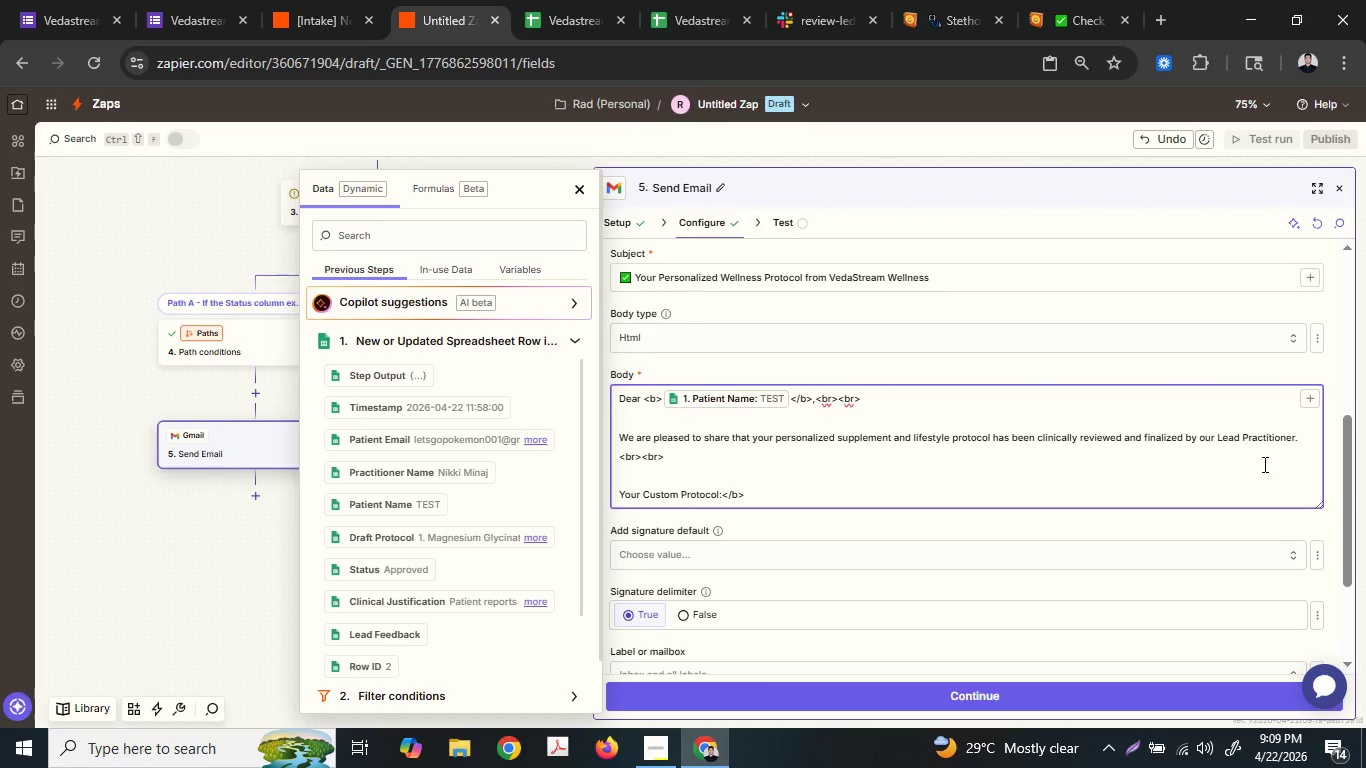 
key(Shift+Comma)
 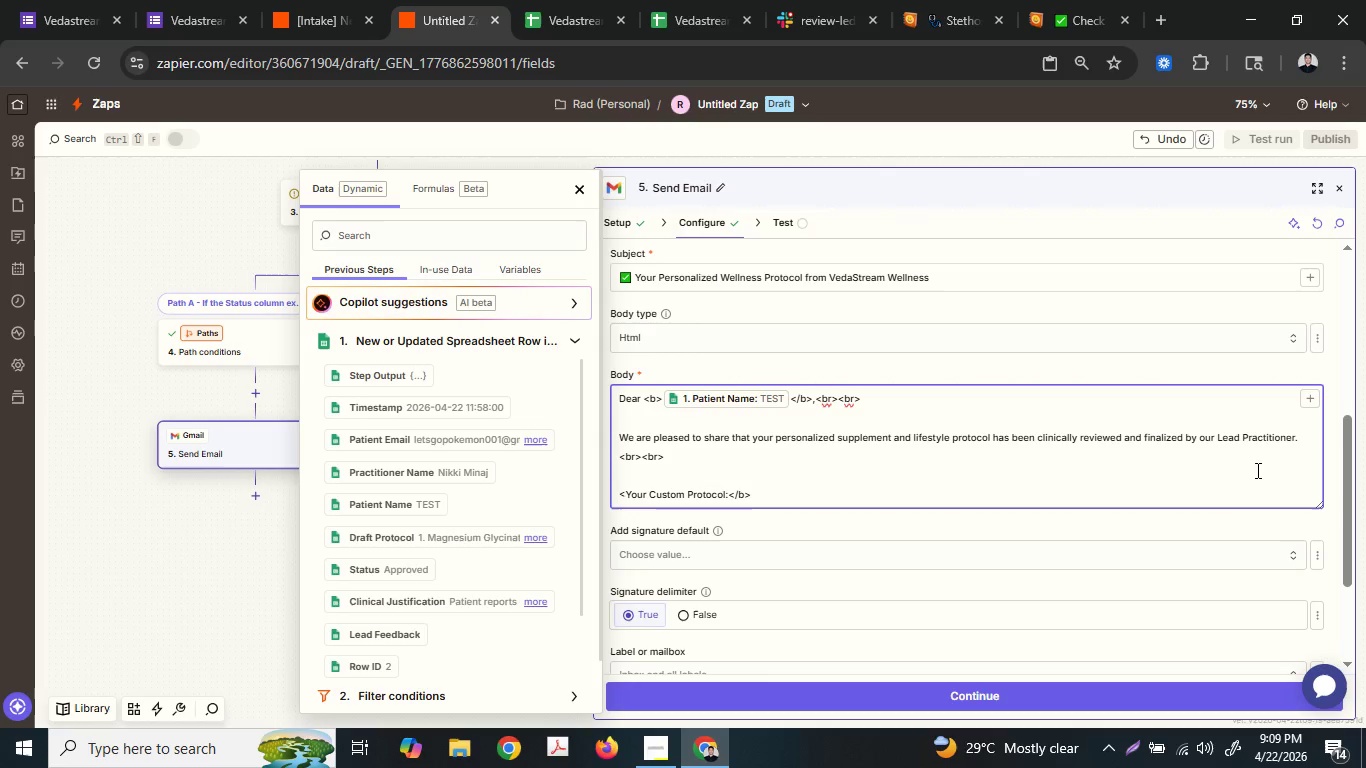 
key(B)
 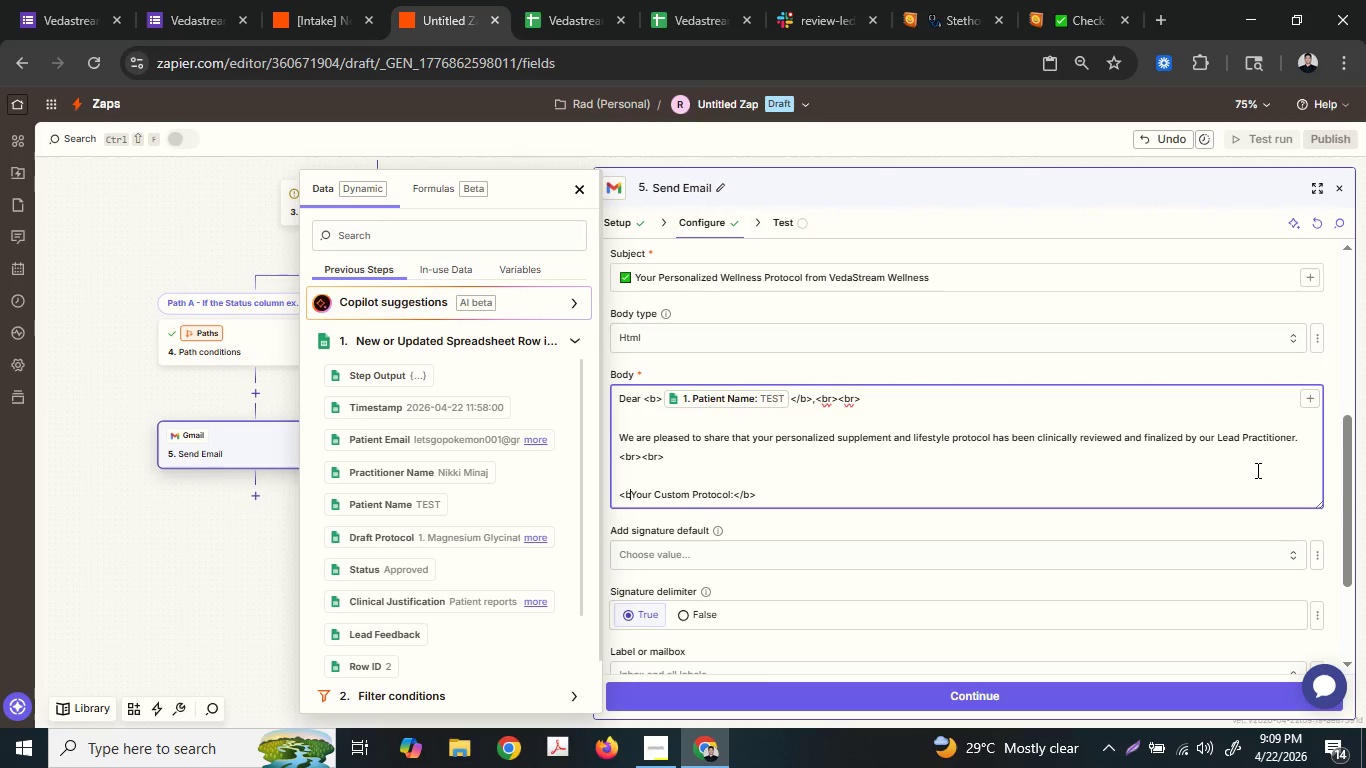 
key(Shift+ShiftLeft)
 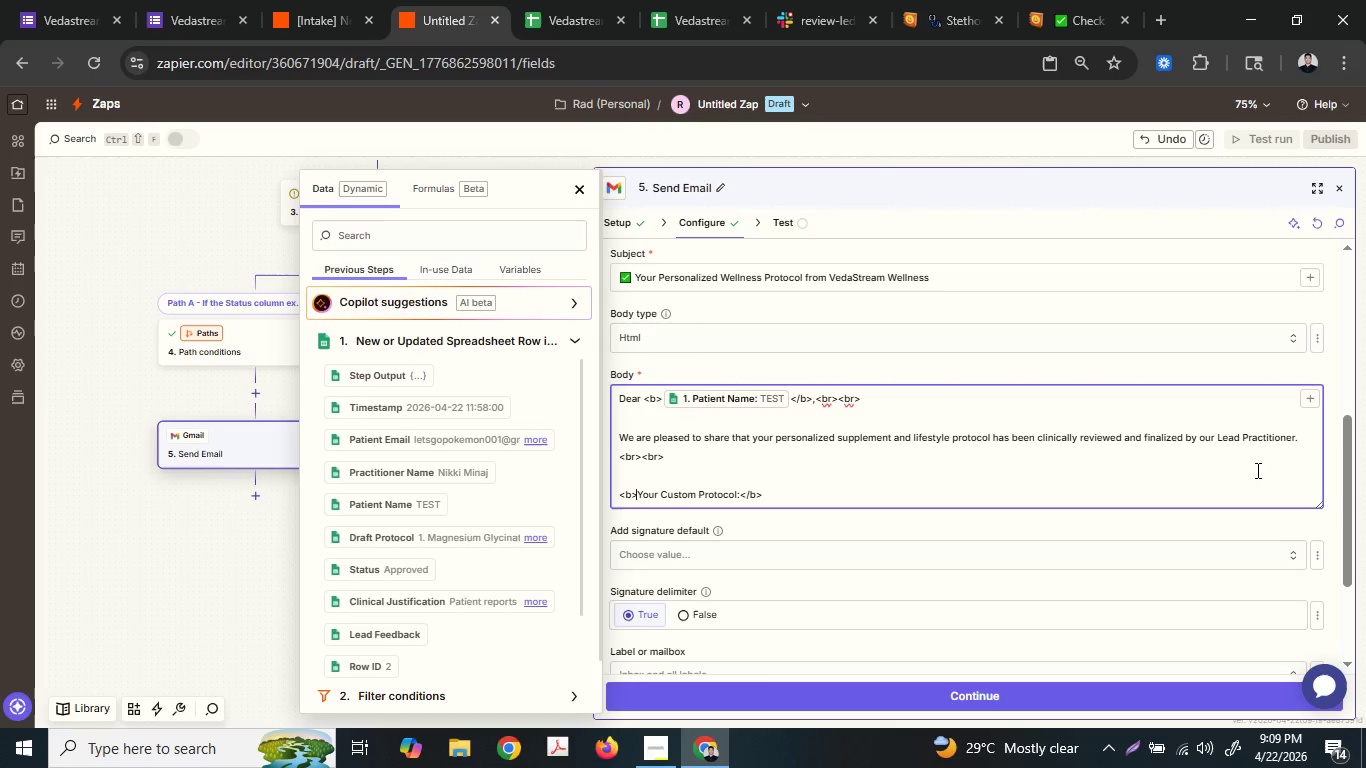 
key(Shift+Period)
 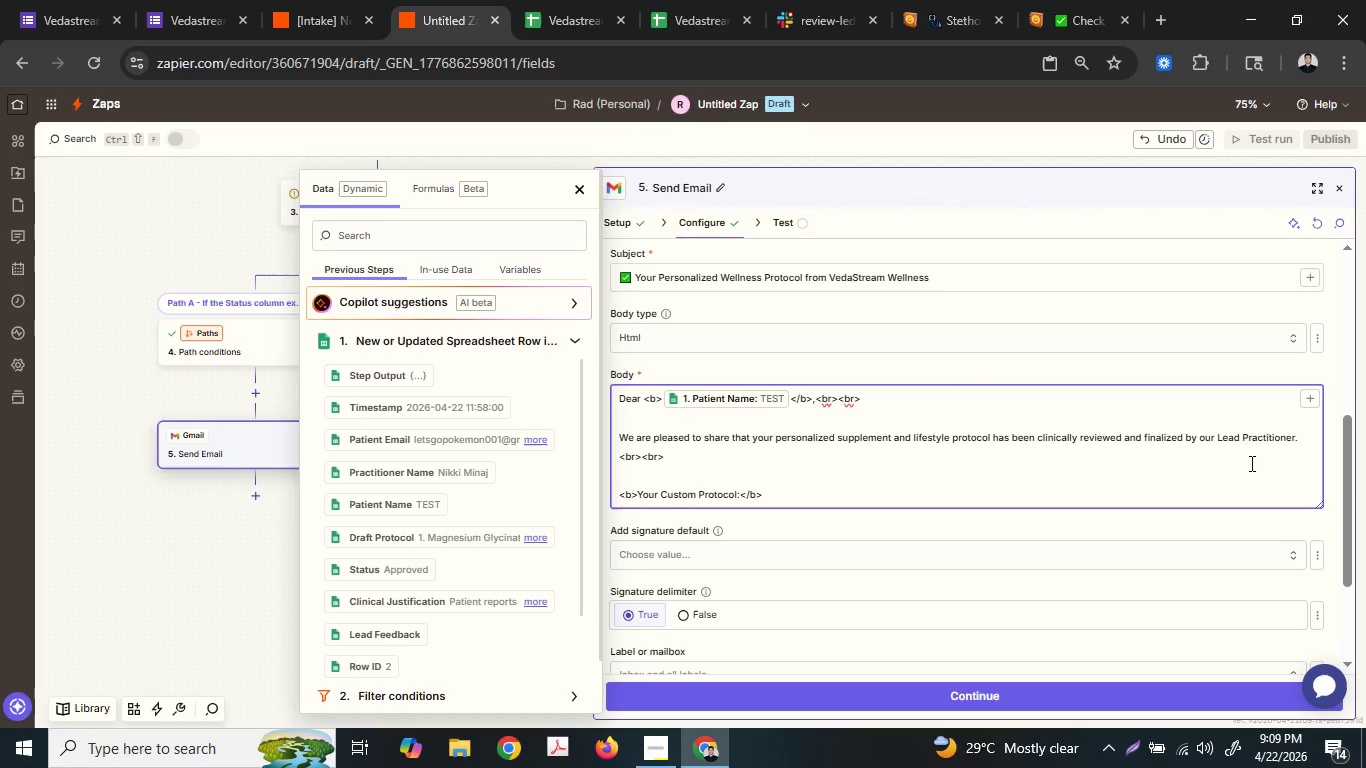 
key(ArrowUp)
 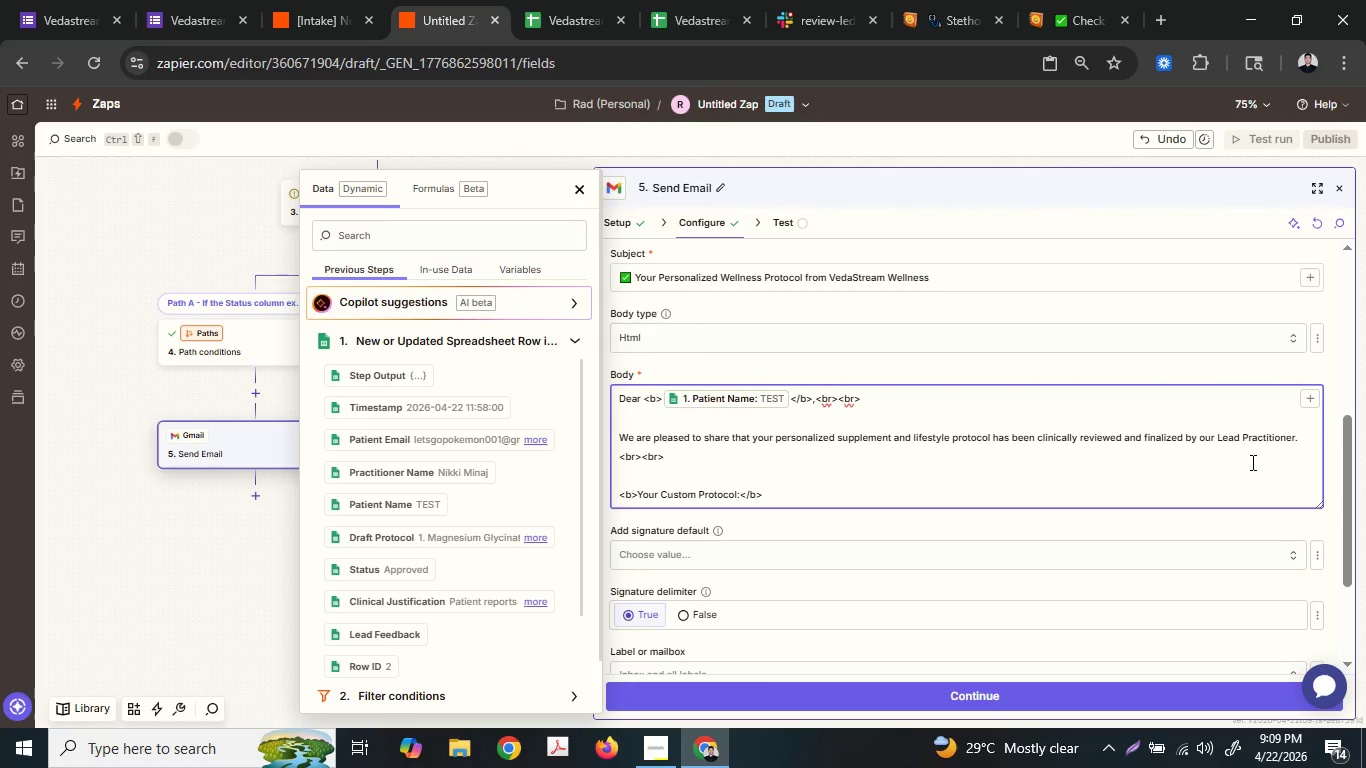 
key(ArrowDown)
 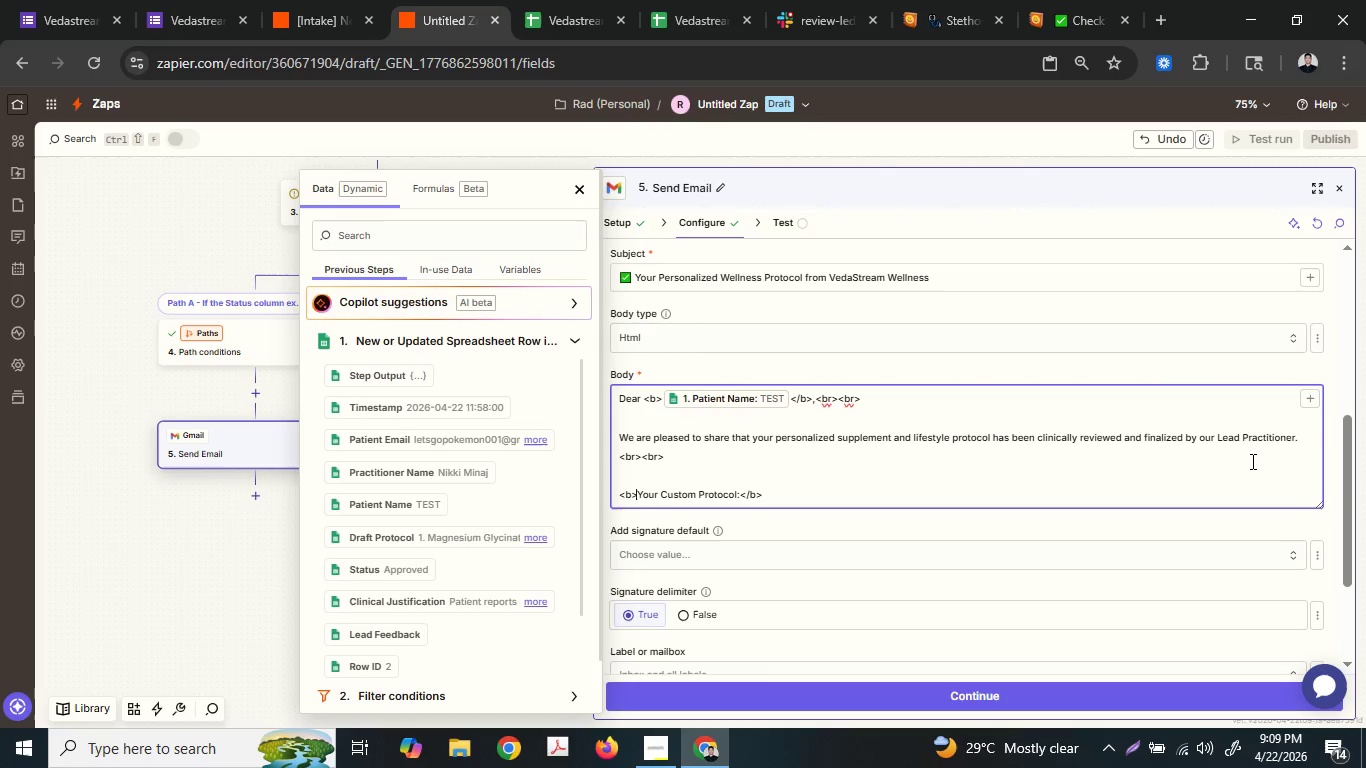 
hold_key(key=ArrowRight, duration=1.26)
 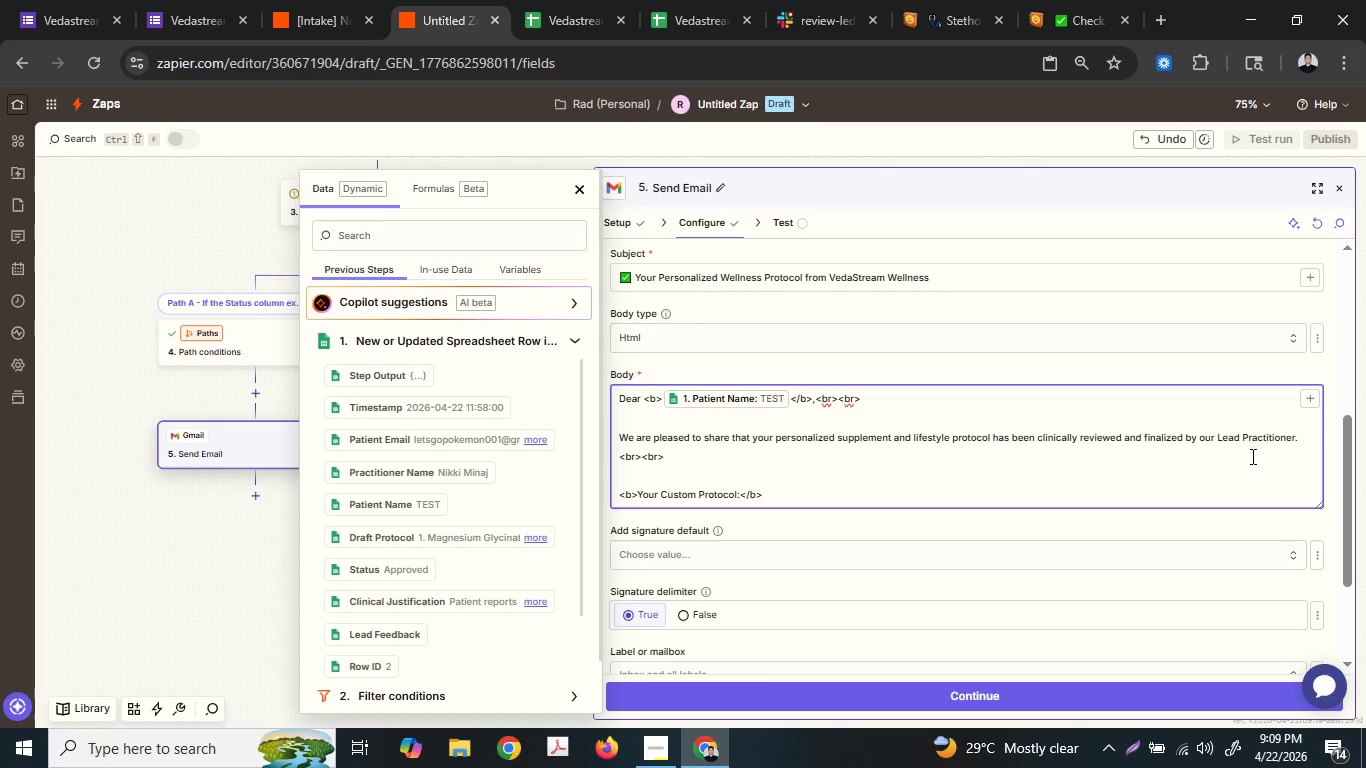 
key(Backspace)
 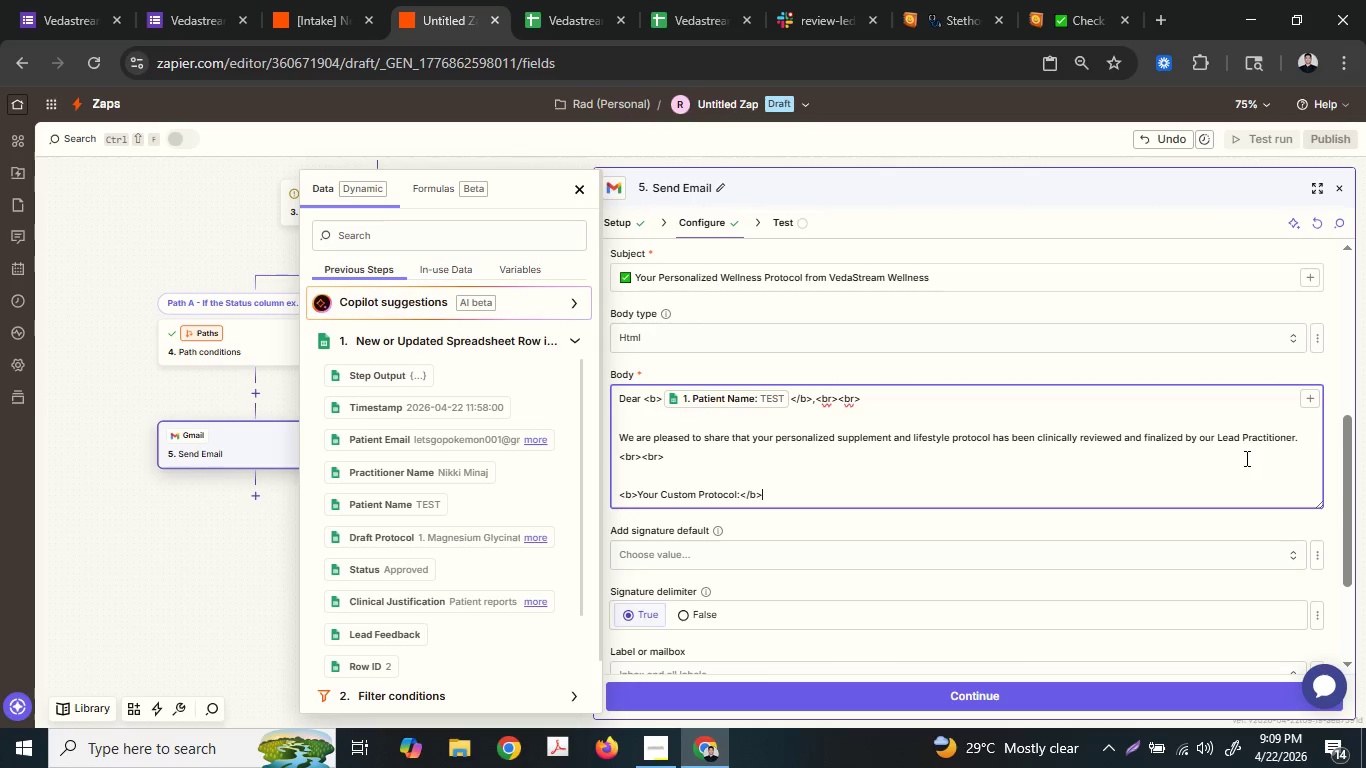 
key(Space)
 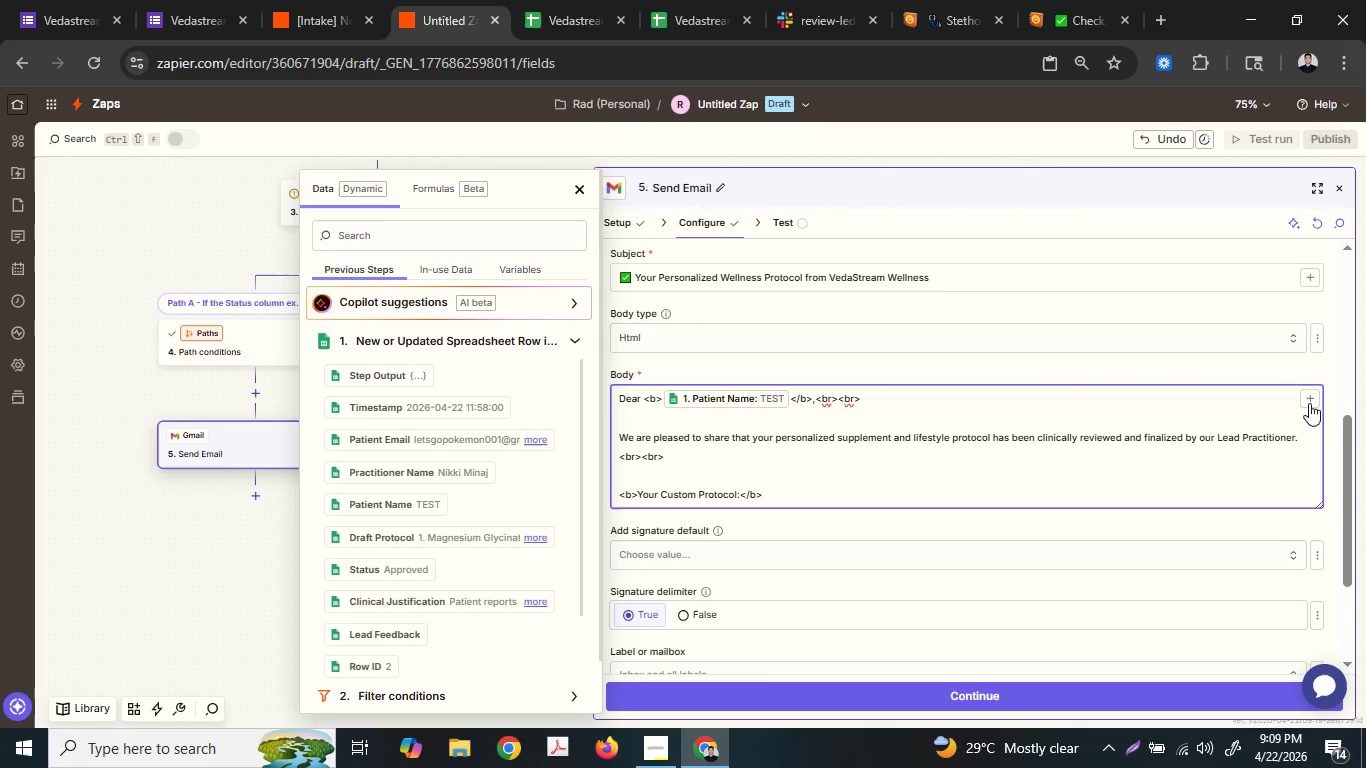 
left_click([1307, 403])
 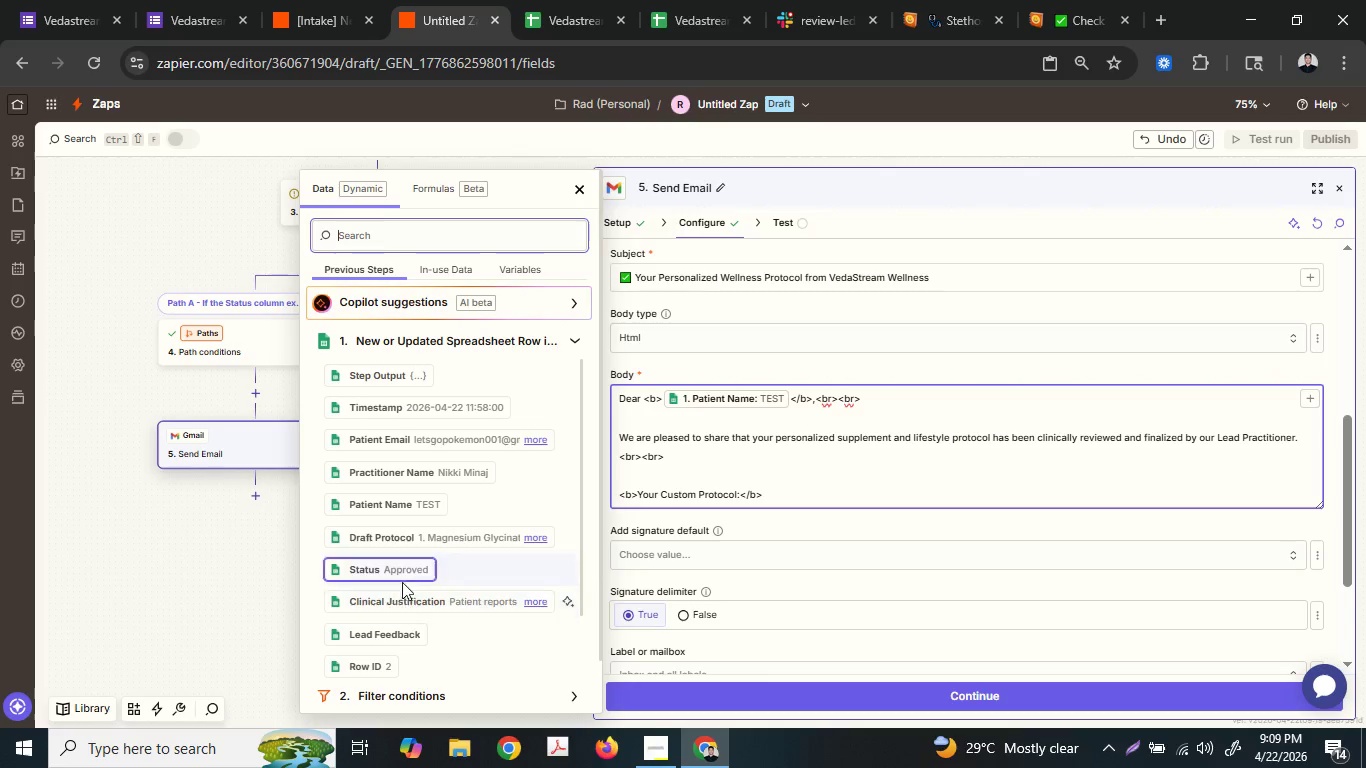 
left_click([461, 464])
 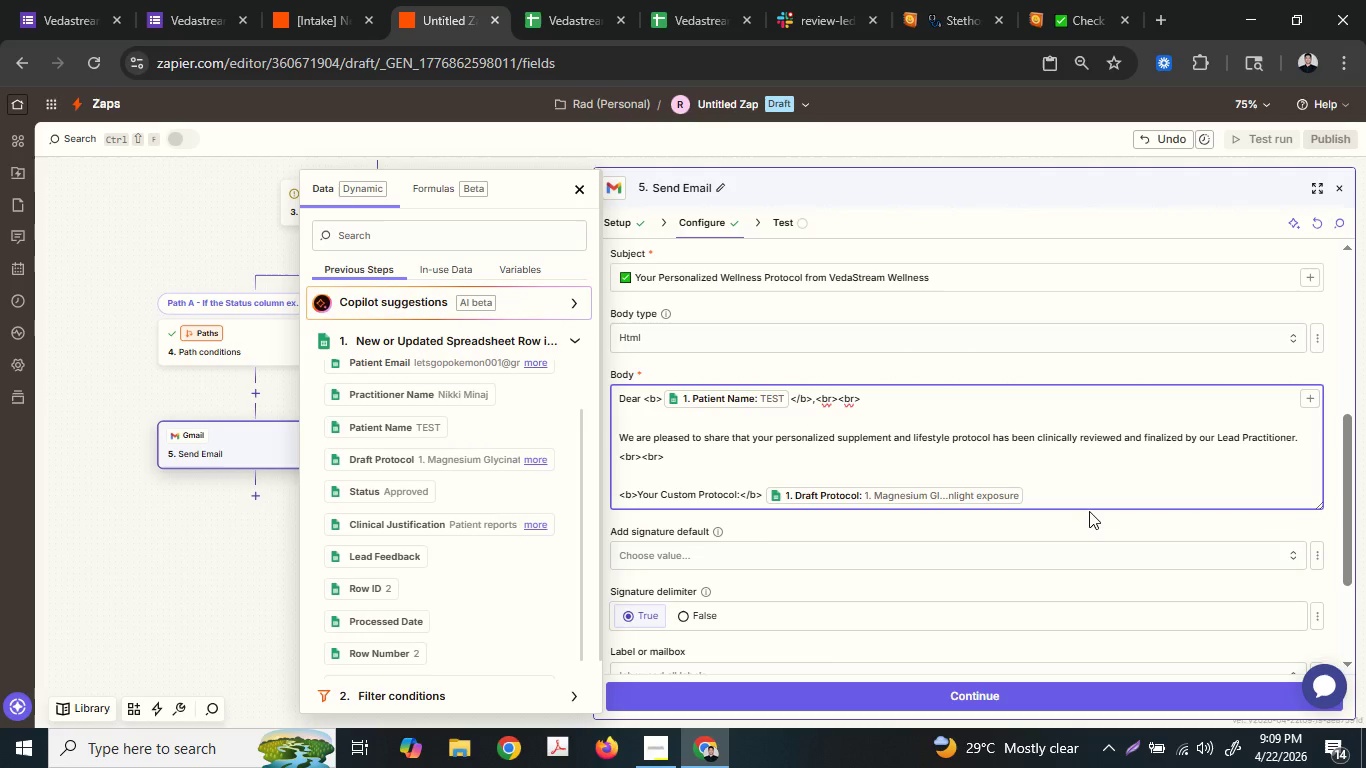 
scroll: coordinate [423, 552], scroll_direction: down, amount: 3.0
 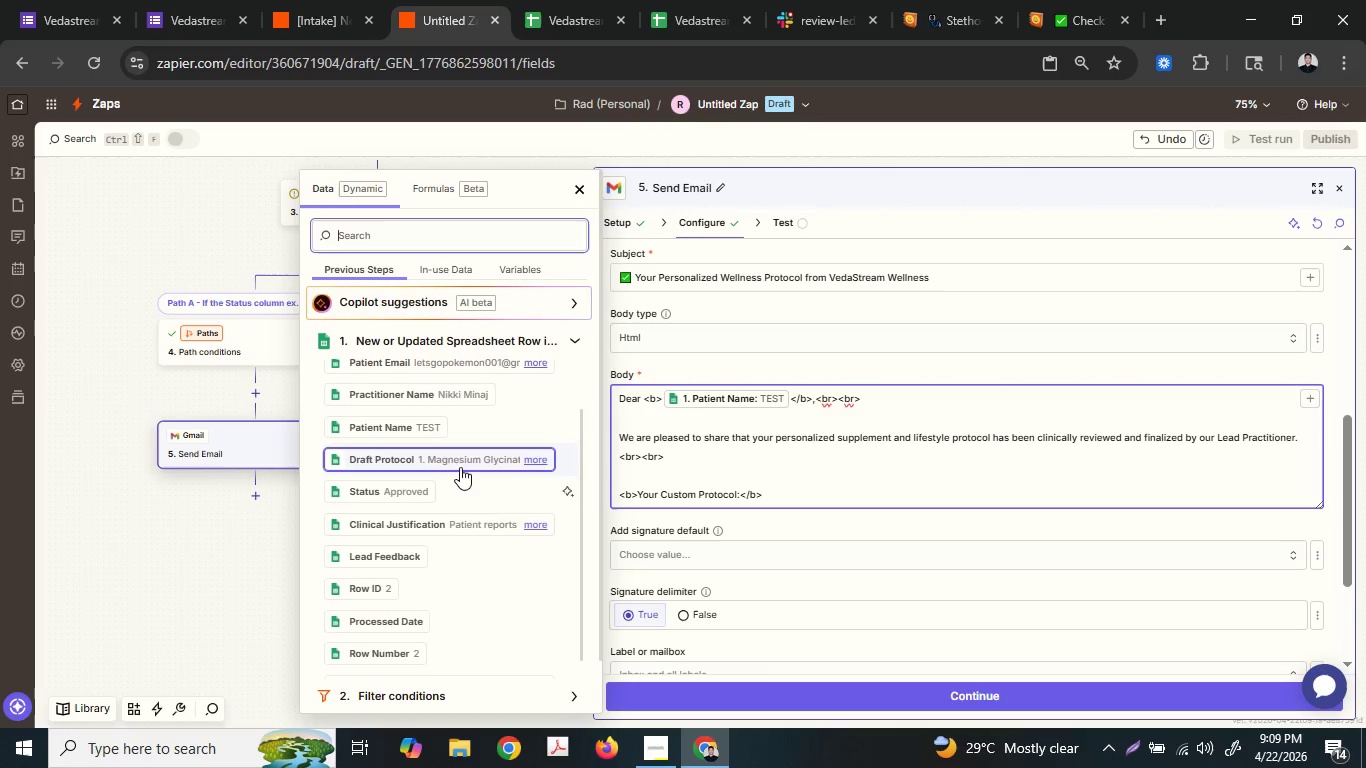 
key(Control+V)
 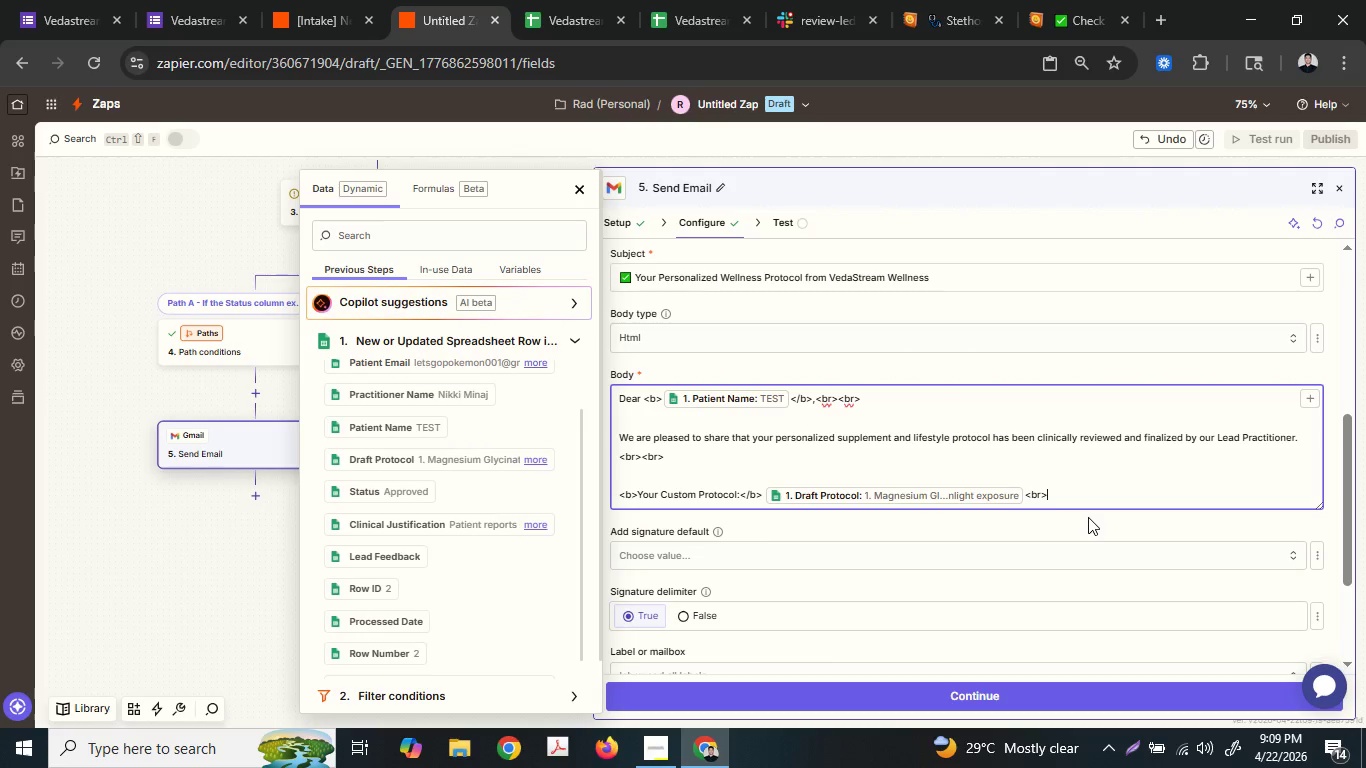 
key(Control+V)
 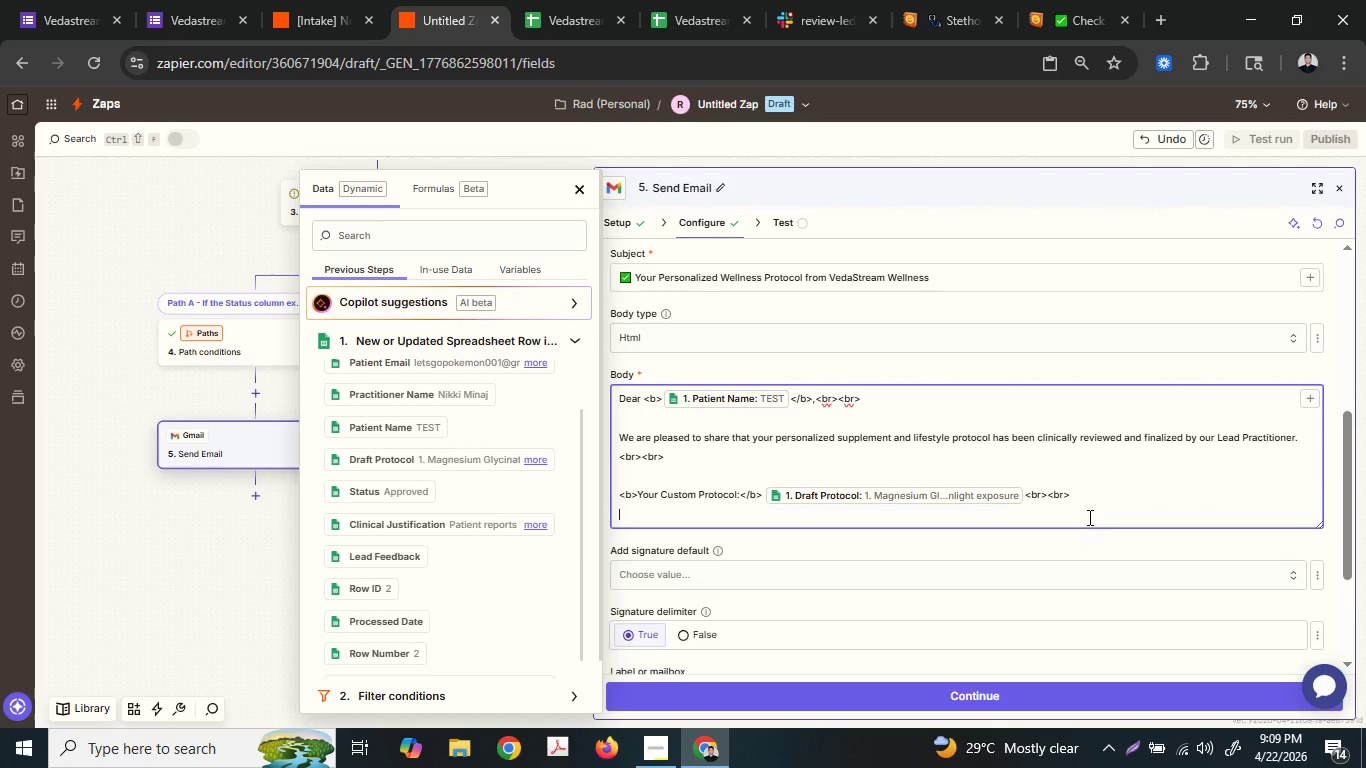 
key(Enter)
 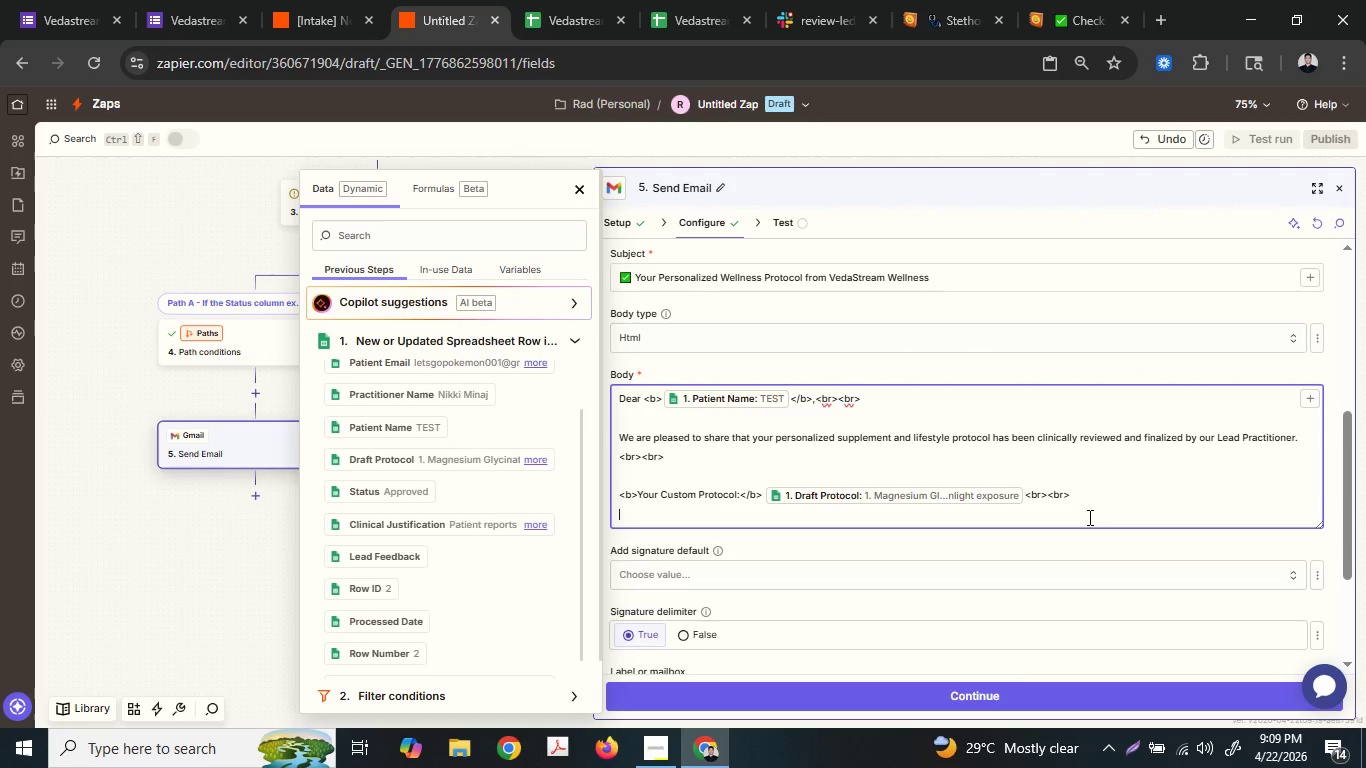 
key(Enter)
 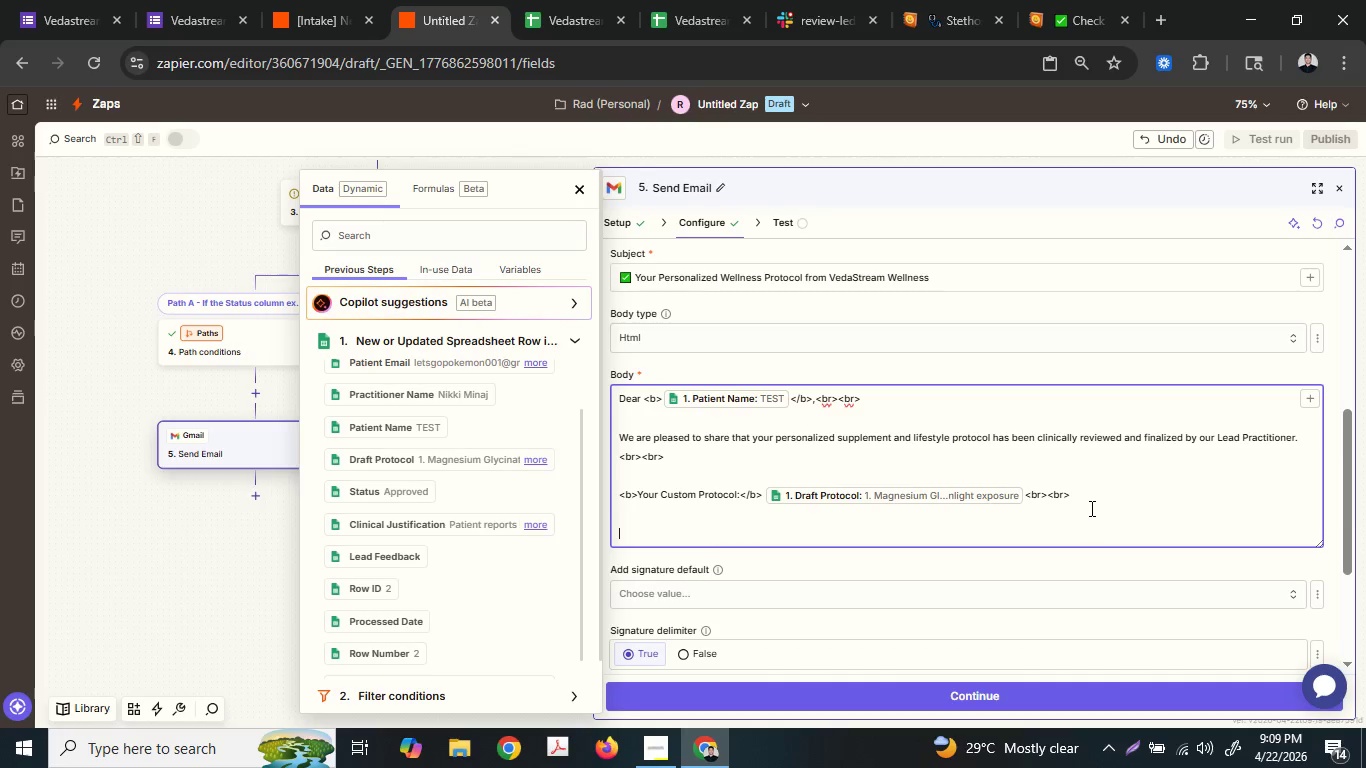 
type(I)
key(Backspace)
type(<b>Implet)
 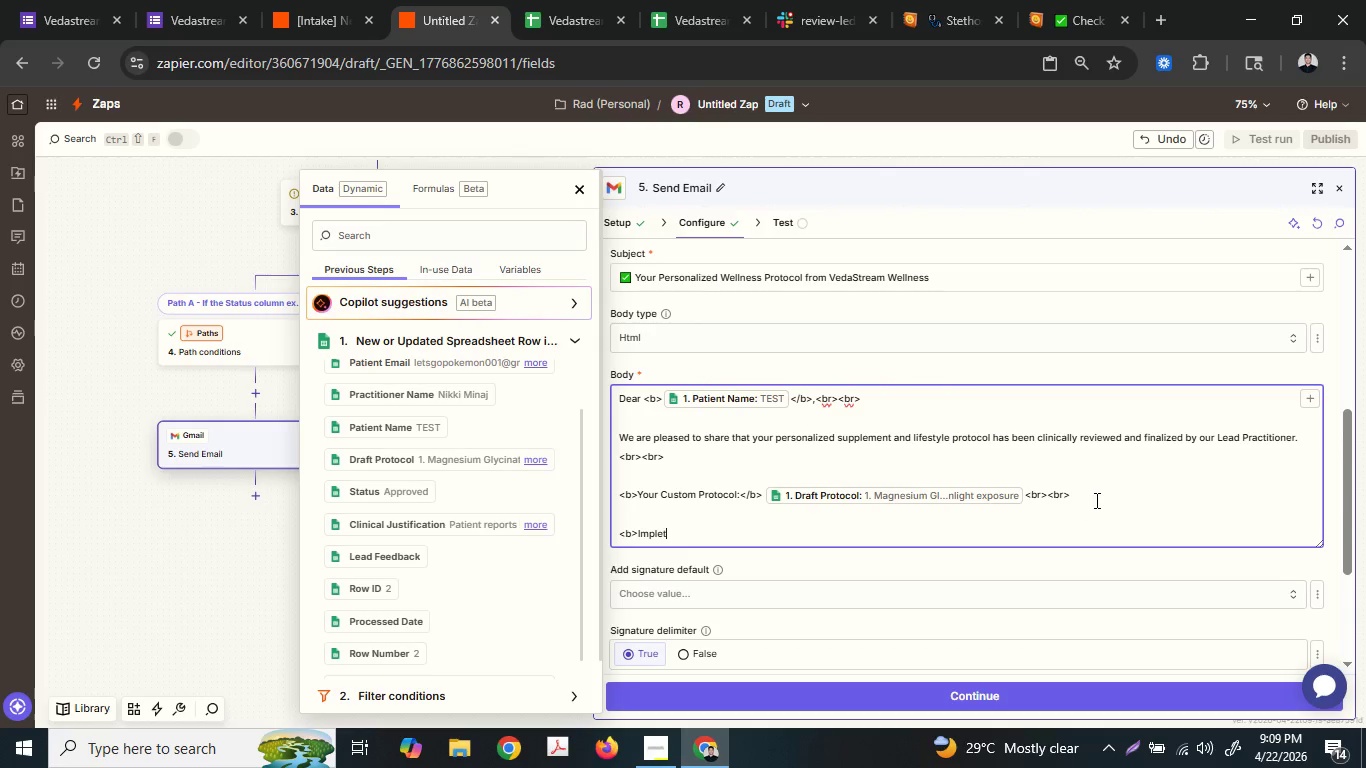 
key(Backspace)
type(mentation )
 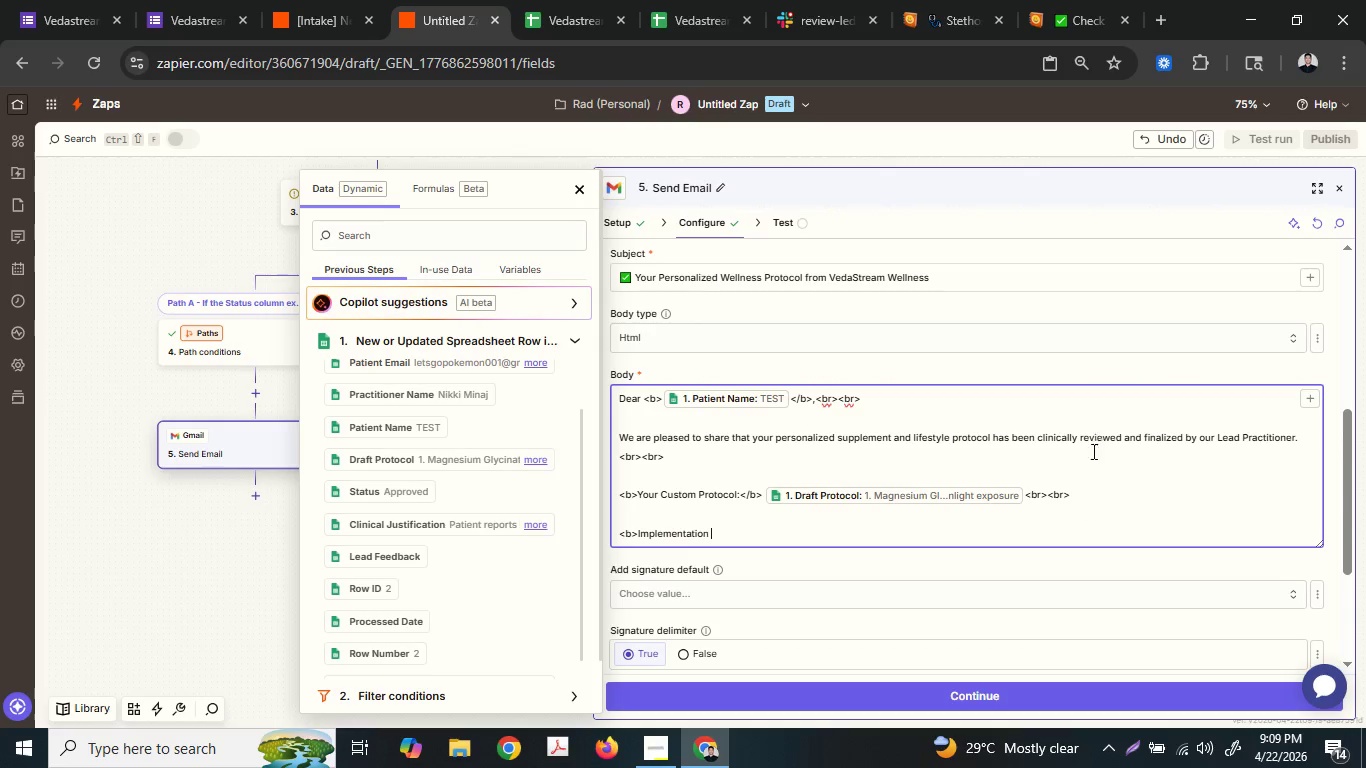 
type(Notes:<b>)
 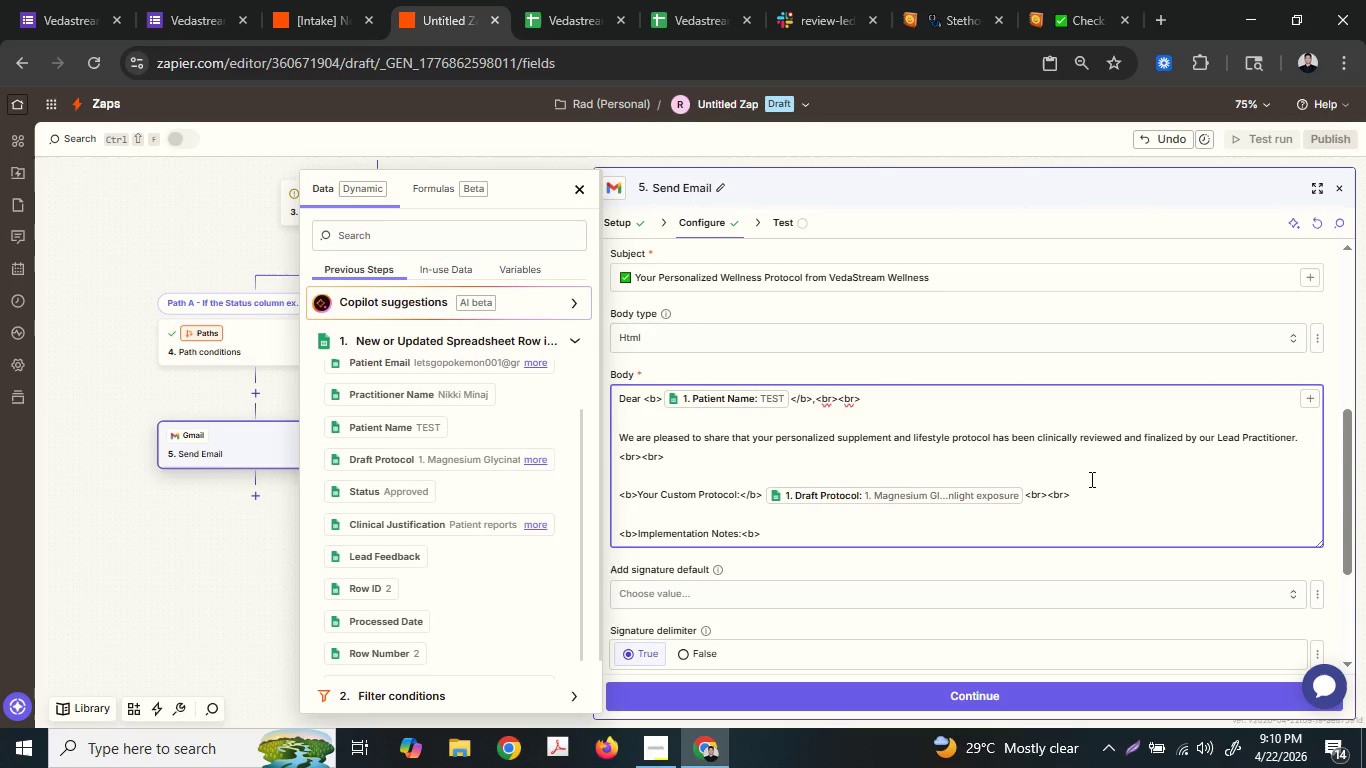 
key(ArrowLeft)
 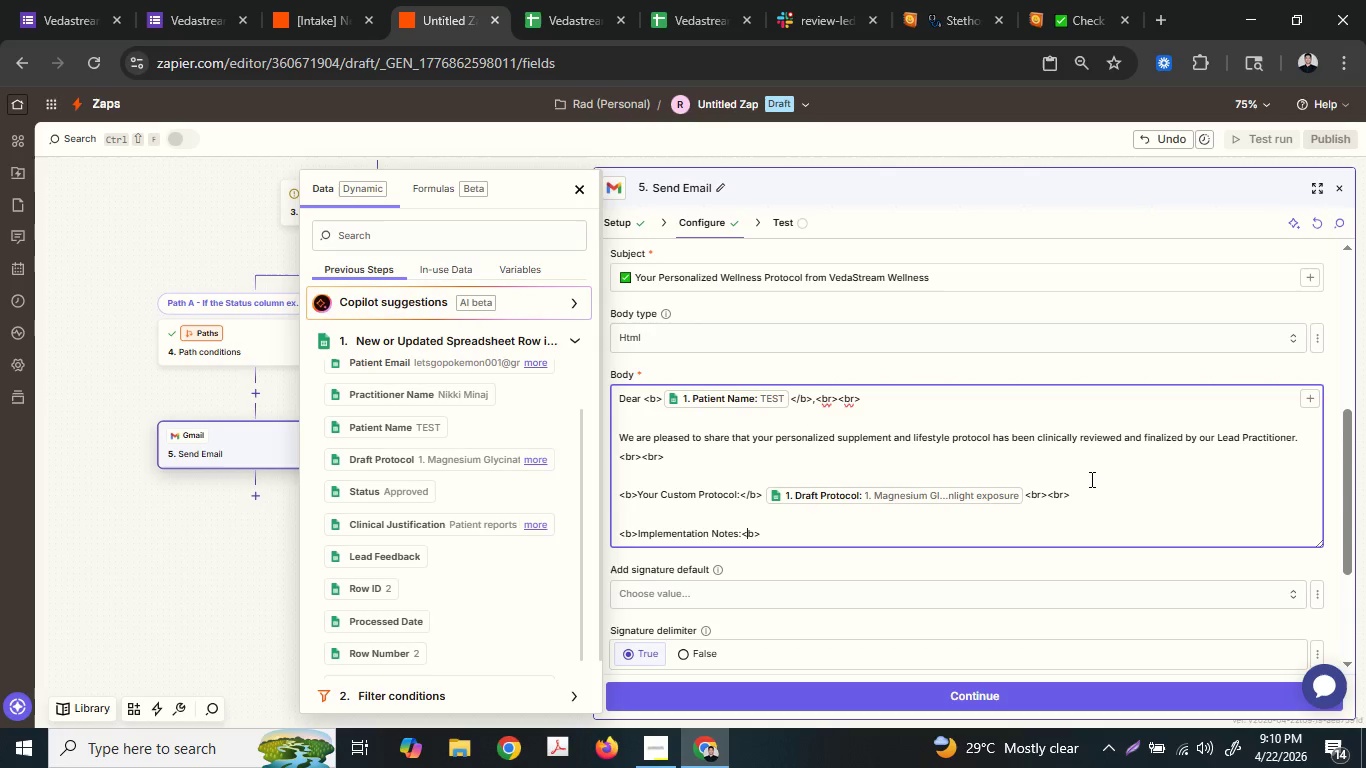 
key(ArrowLeft)
 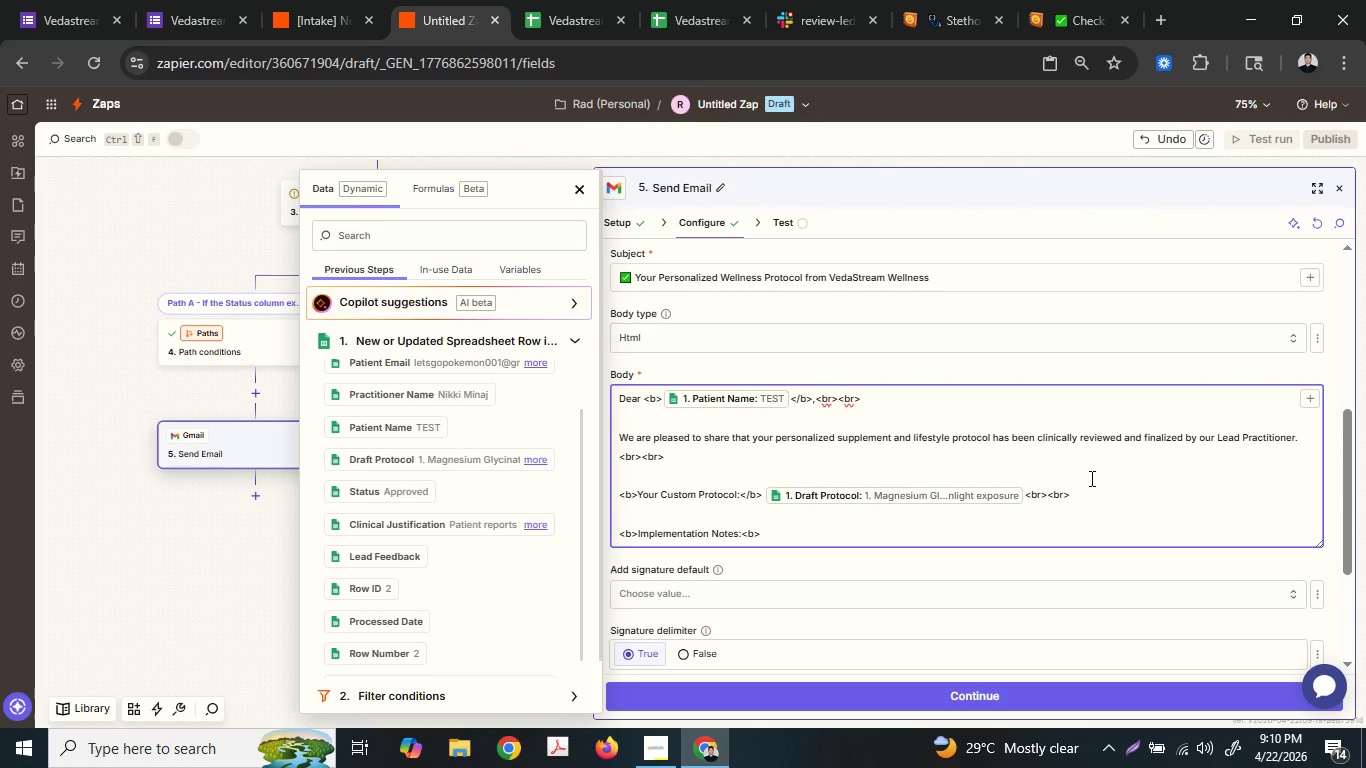 
key(Slash)
 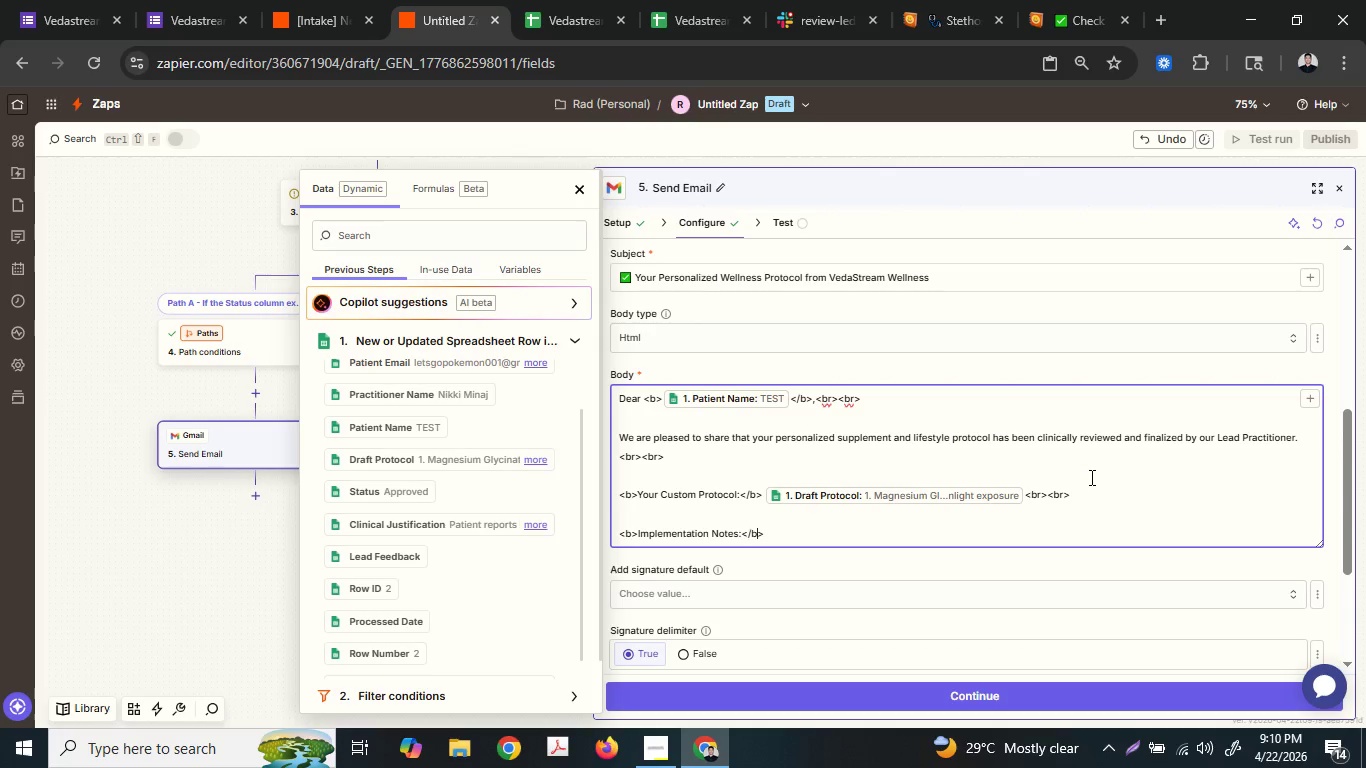 
key(ArrowRight)
 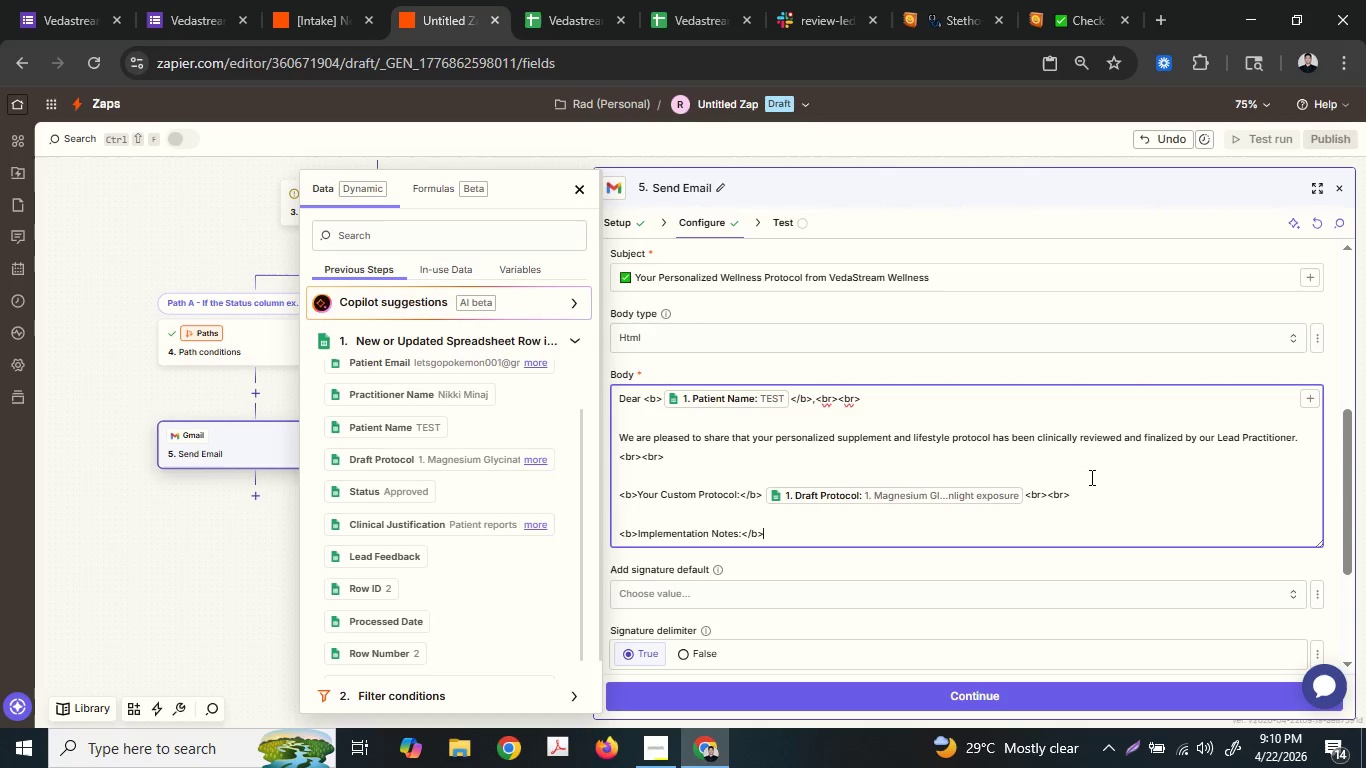 
key(ArrowRight)
 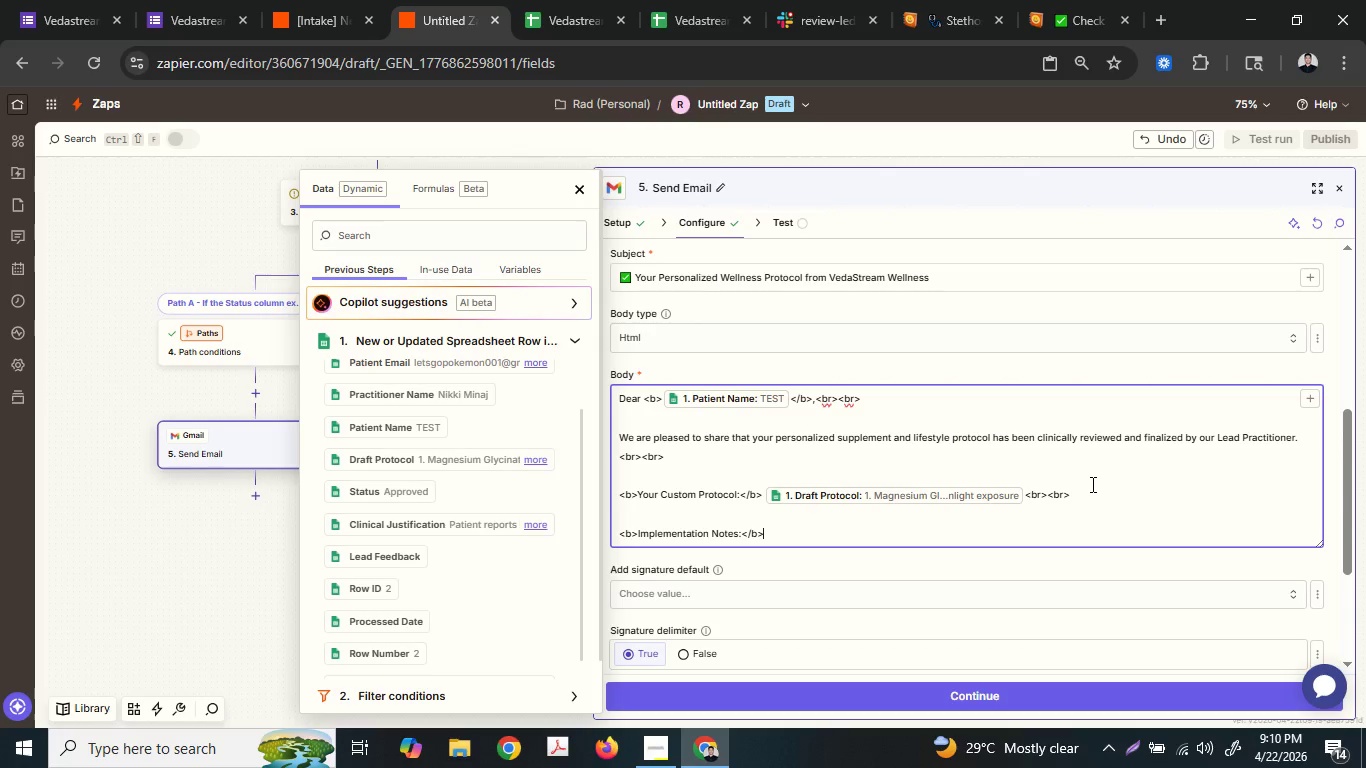 
key(Control+ControlLeft)
 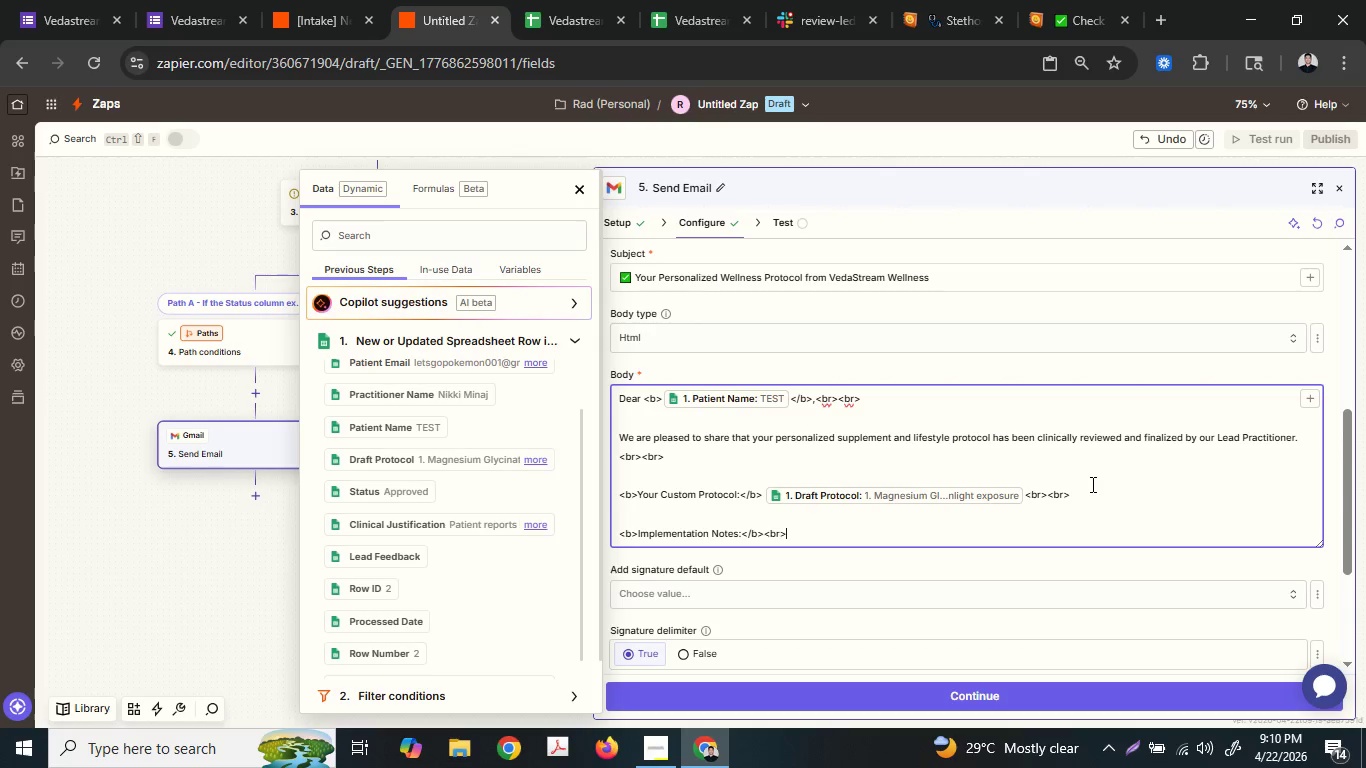 
key(Control+V)
 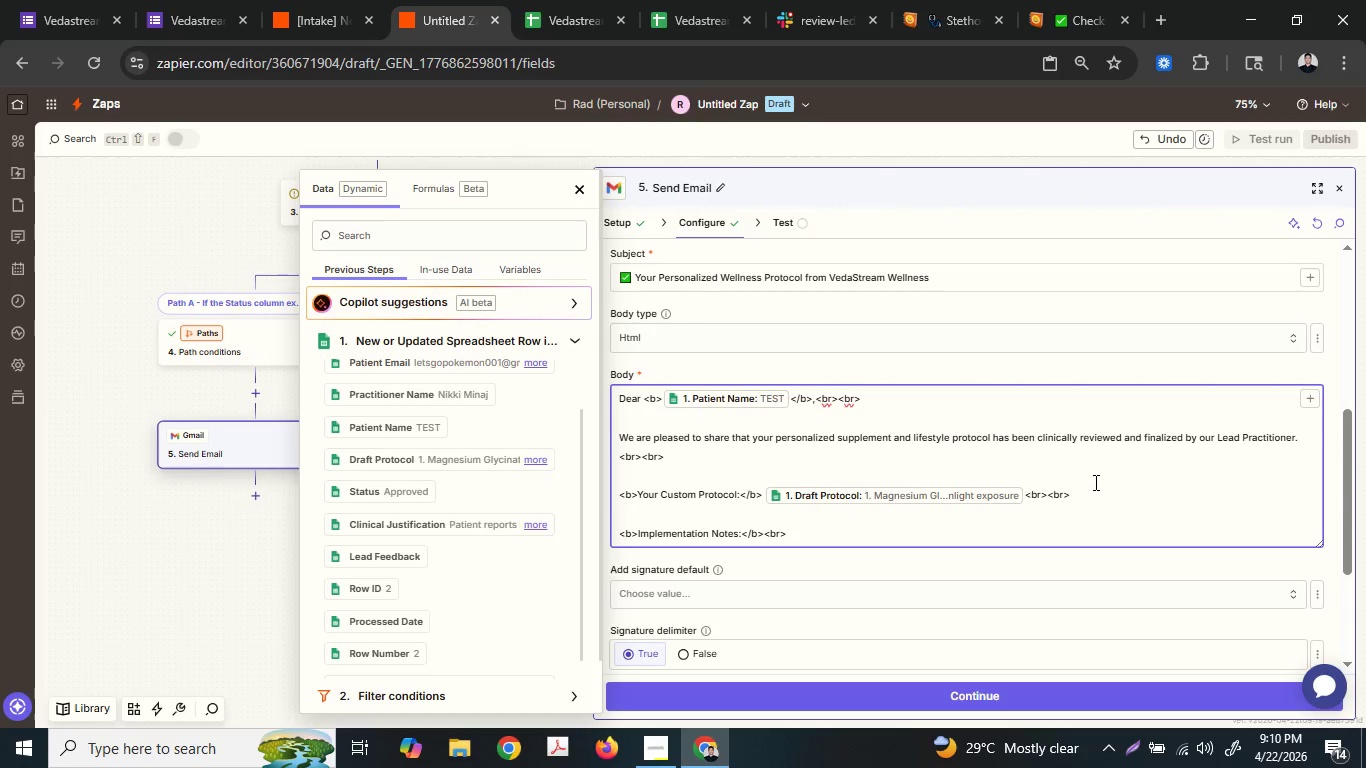 
key(Enter)
 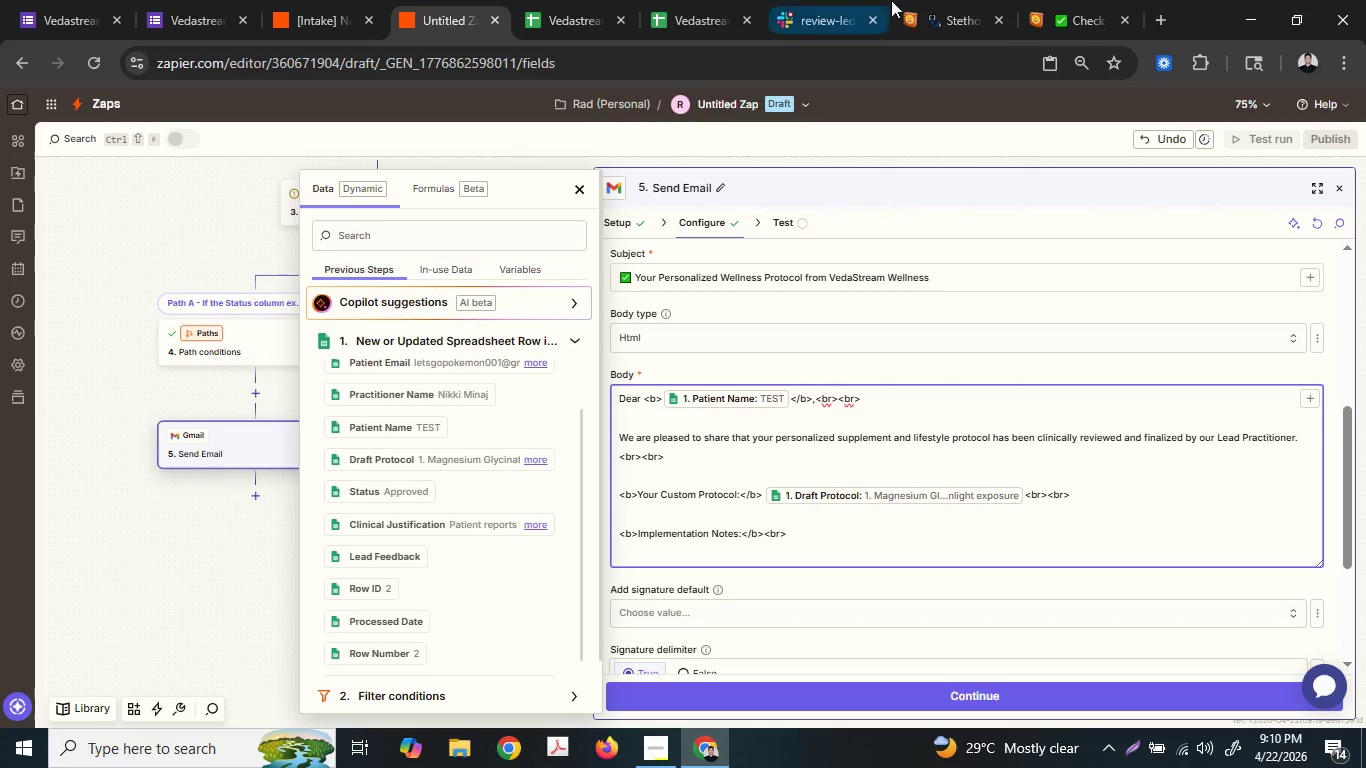 
mouse_move([1034, 0])
 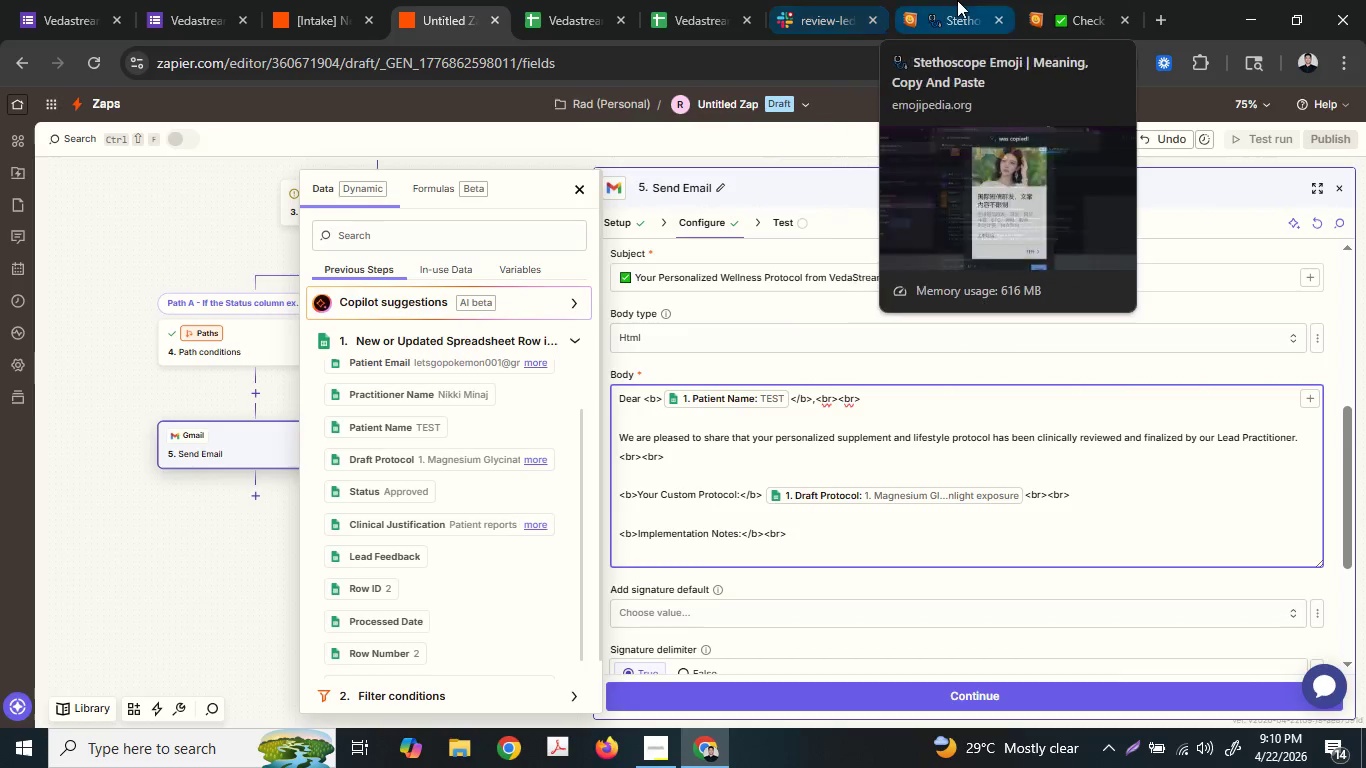 
left_click([957, 0])
 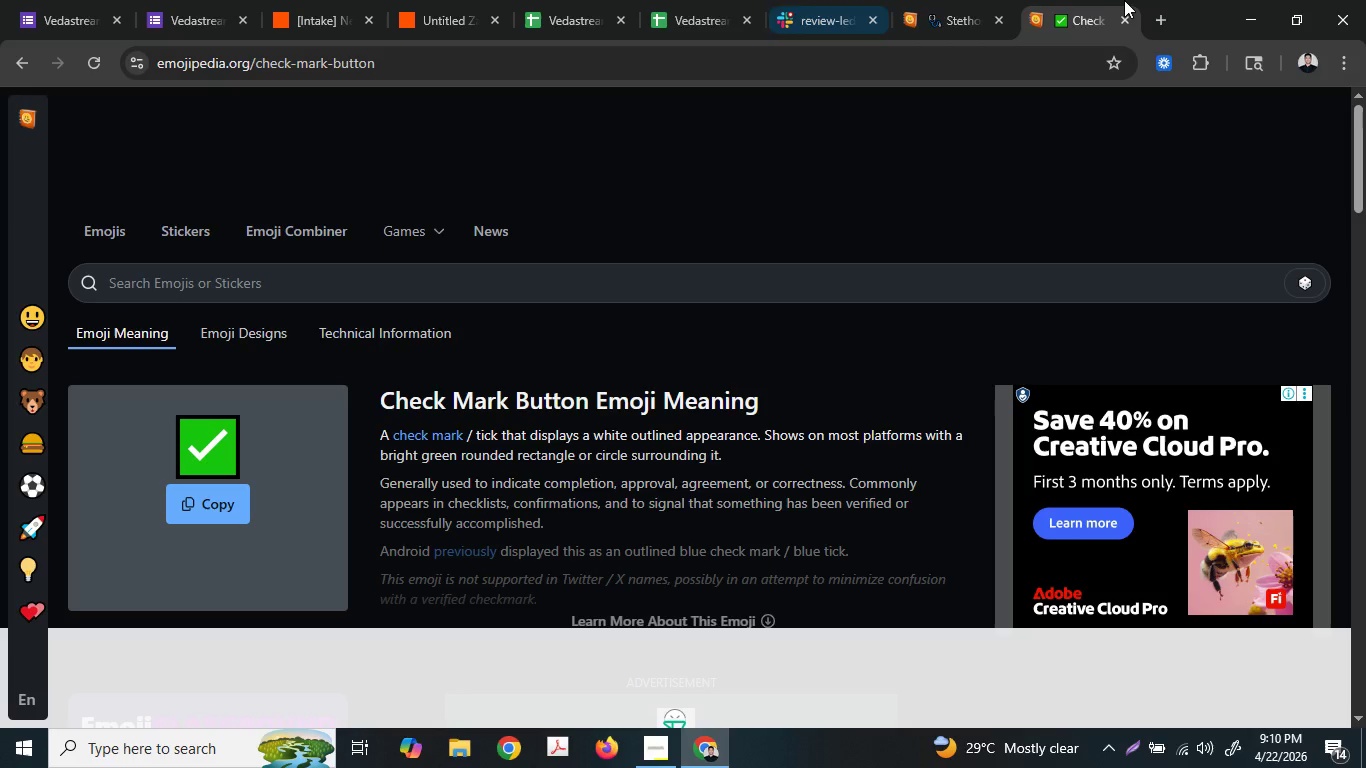 
left_click([1157, 14])
 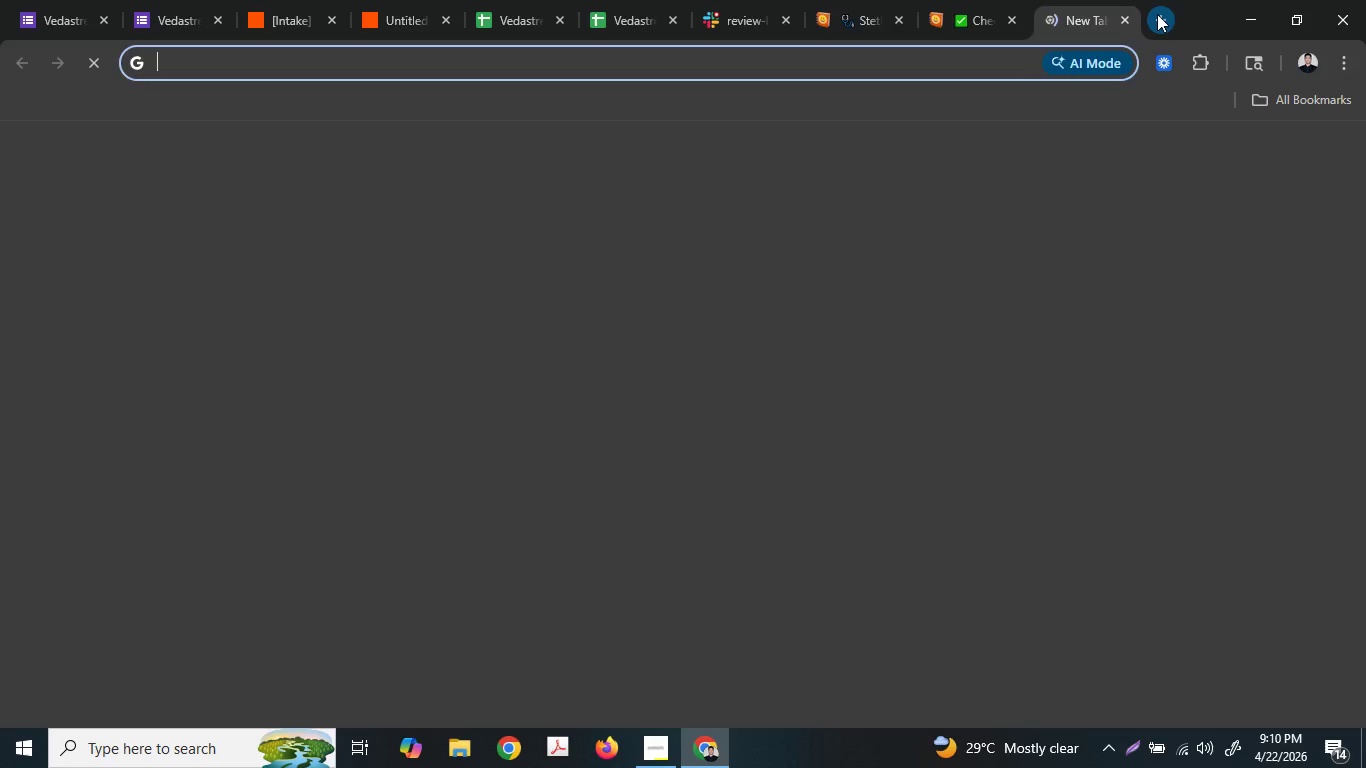 
type(bull)
 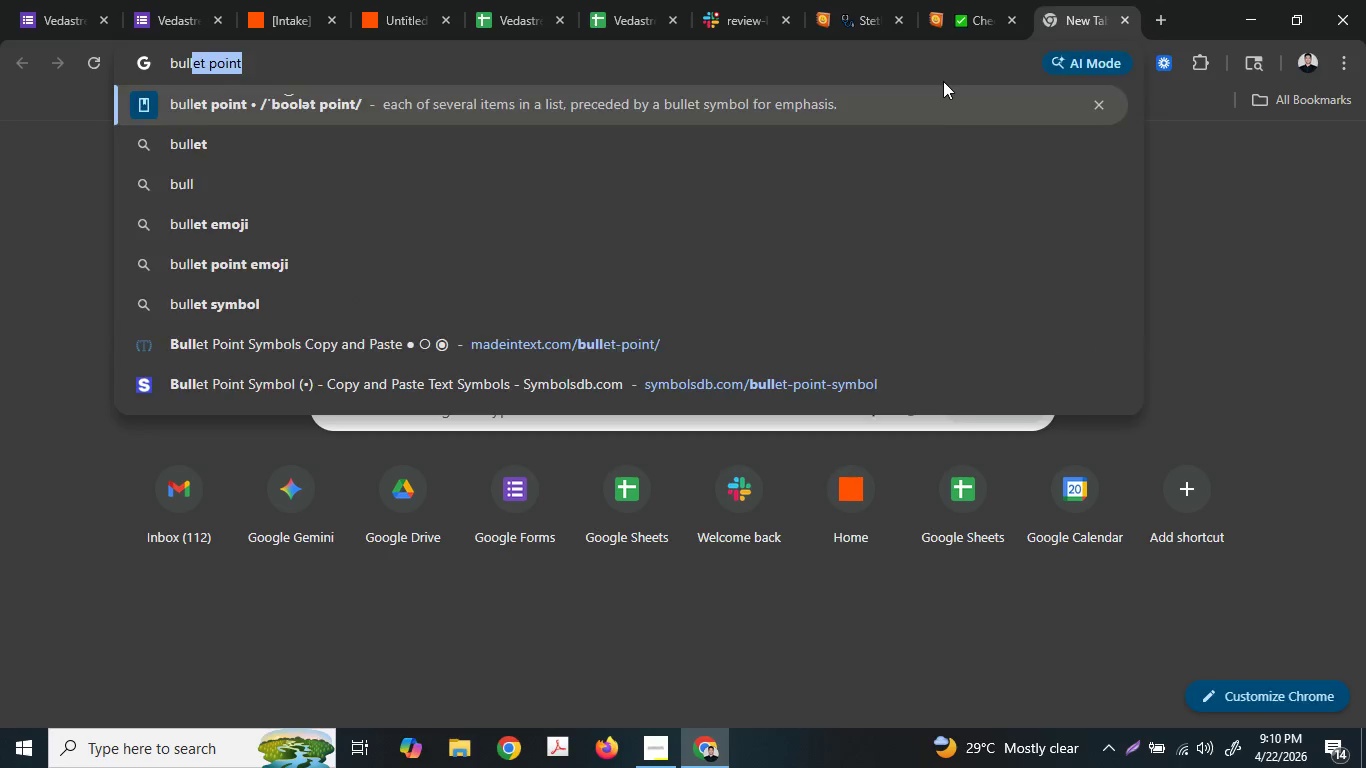 
key(Enter)
 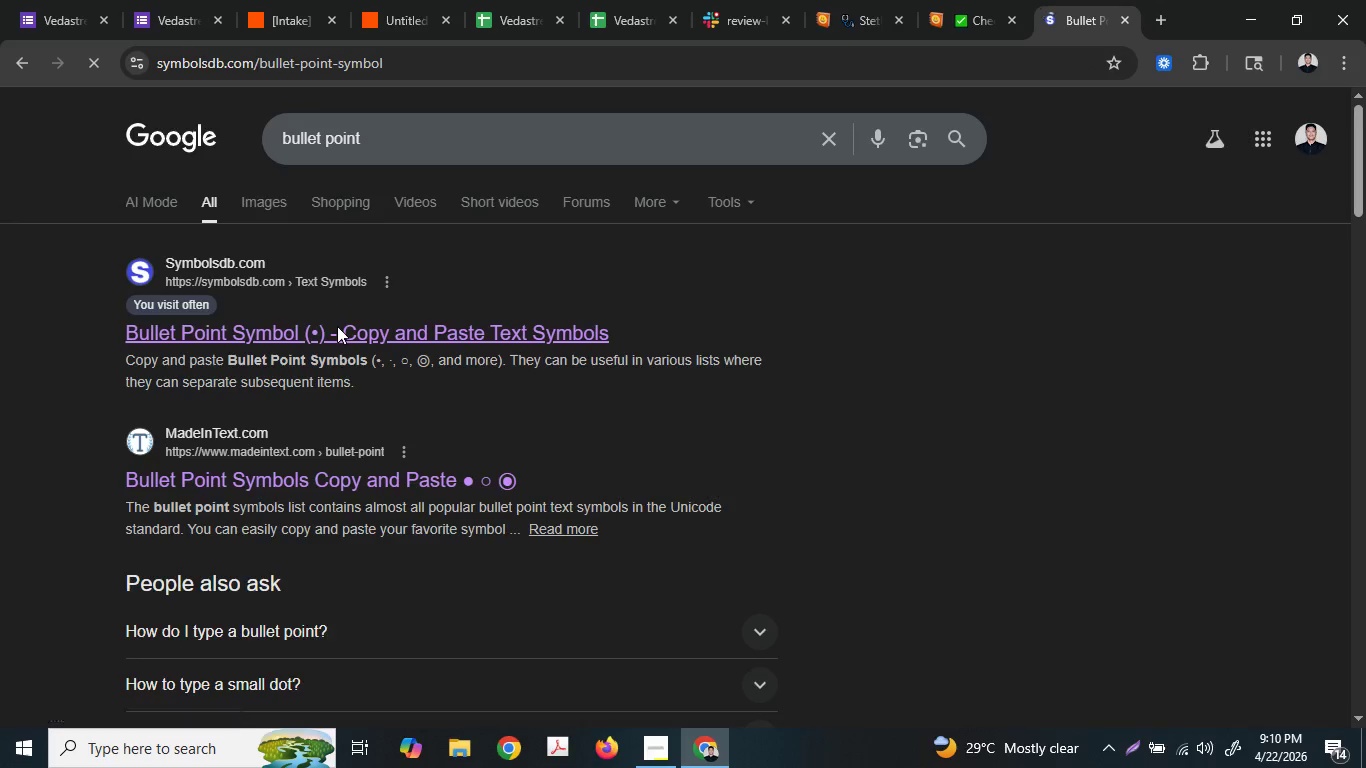 
left_click([1059, 581])
 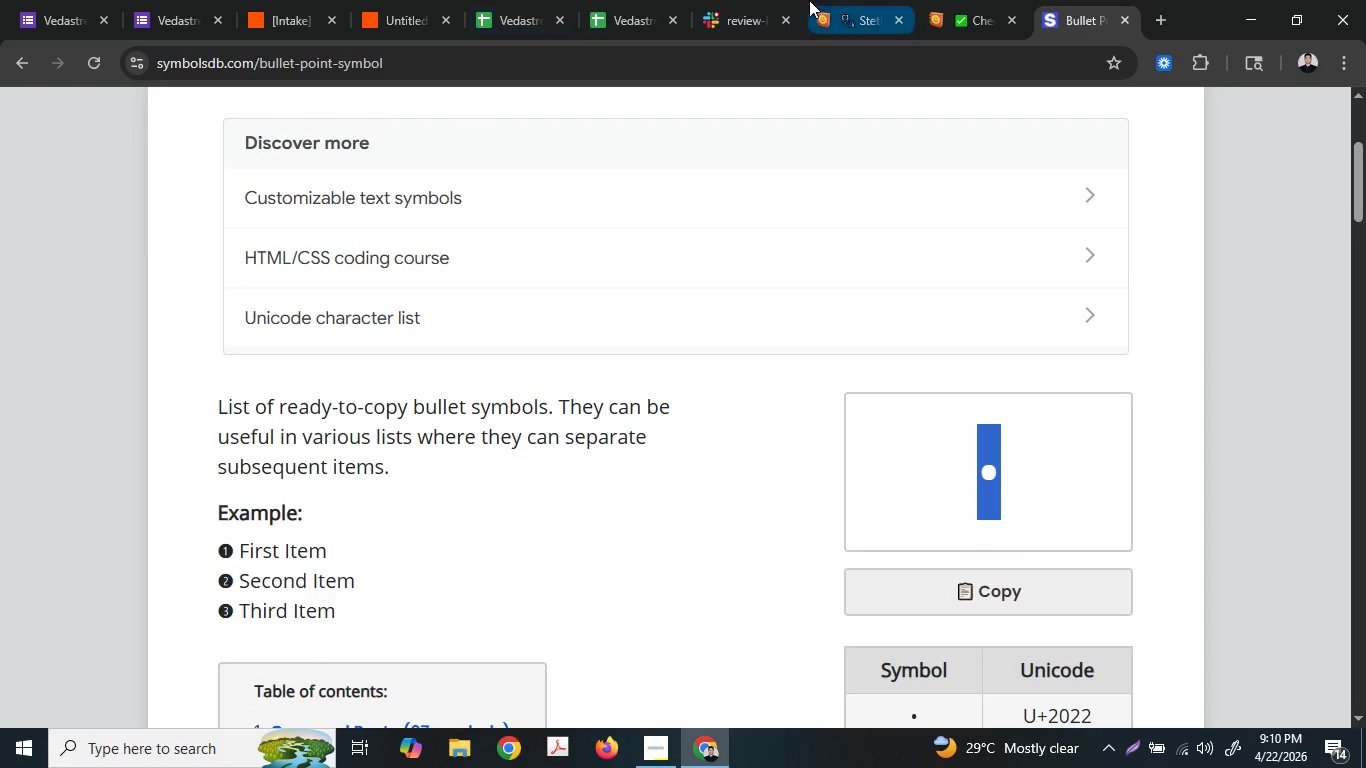 
scroll: coordinate [637, 545], scroll_direction: down, amount: 3.0
 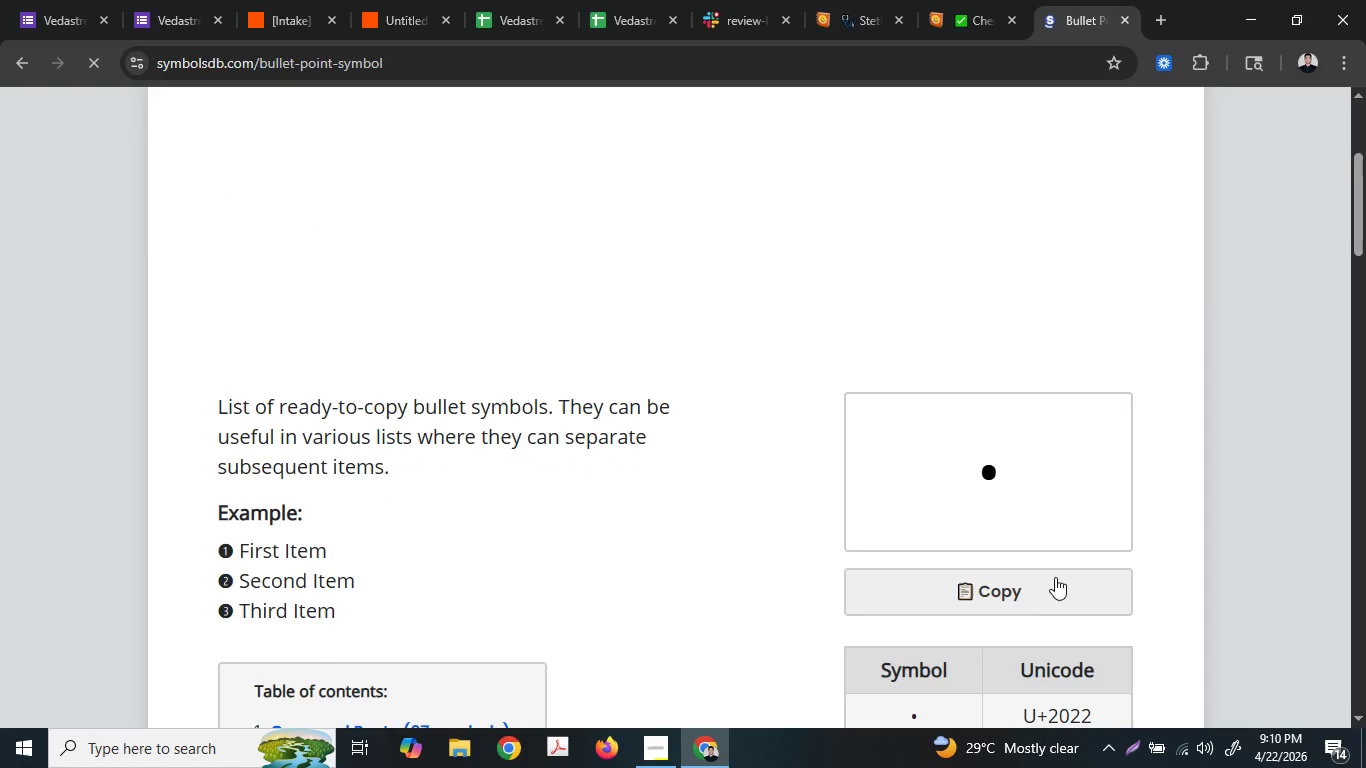 
left_click([350, 0])
 